 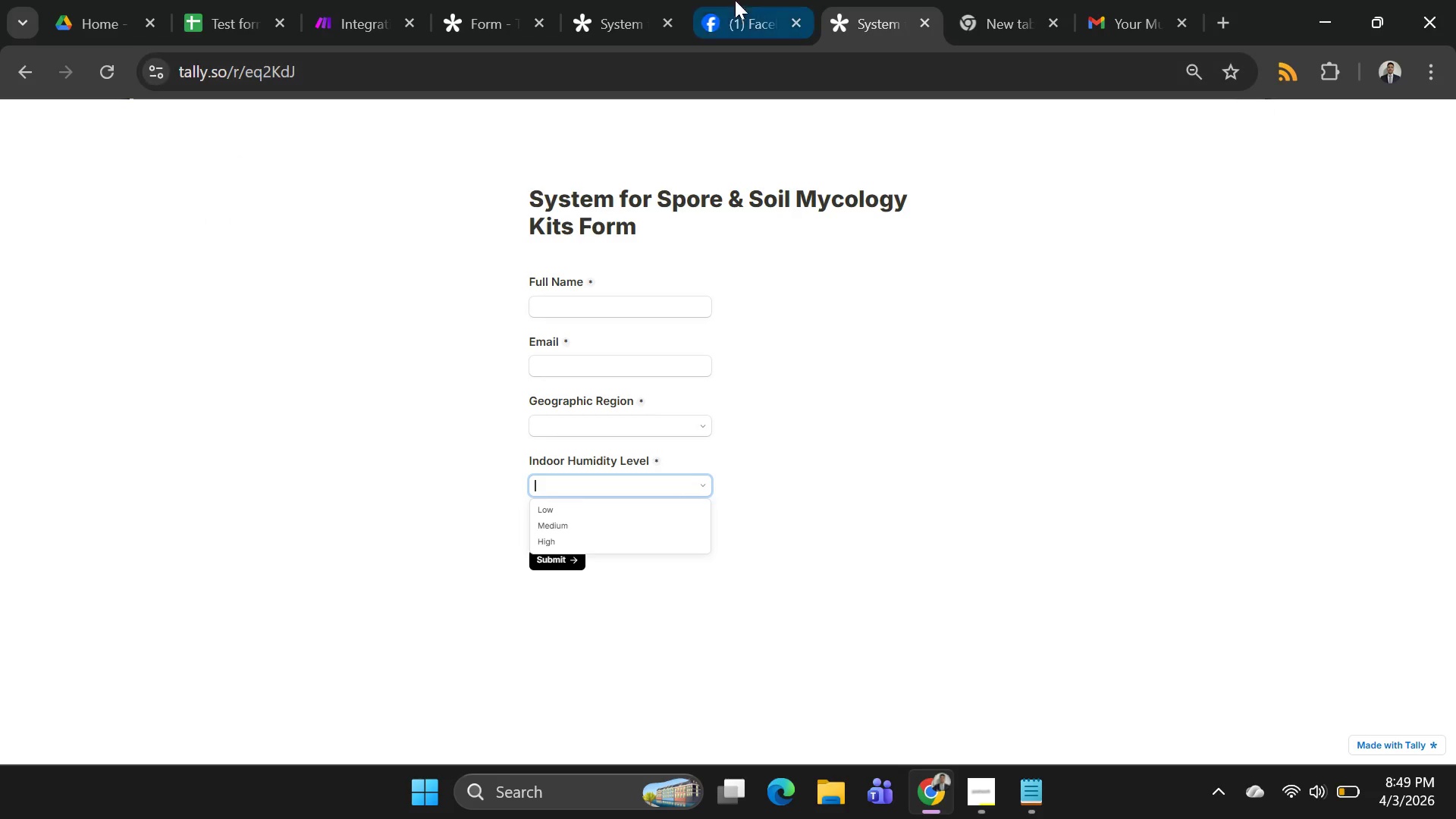 
left_click([353, 11])
 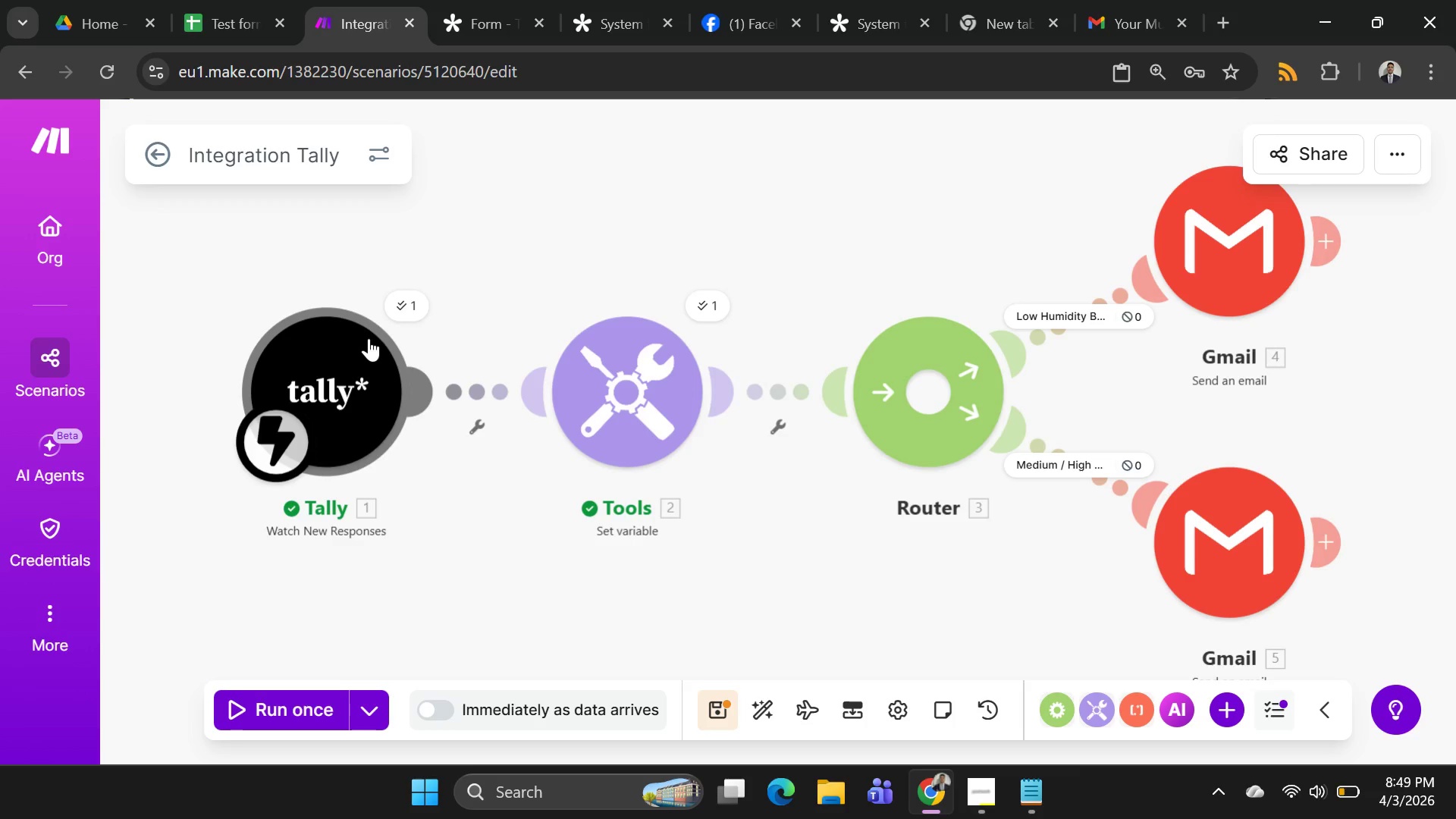 
left_click([414, 303])
 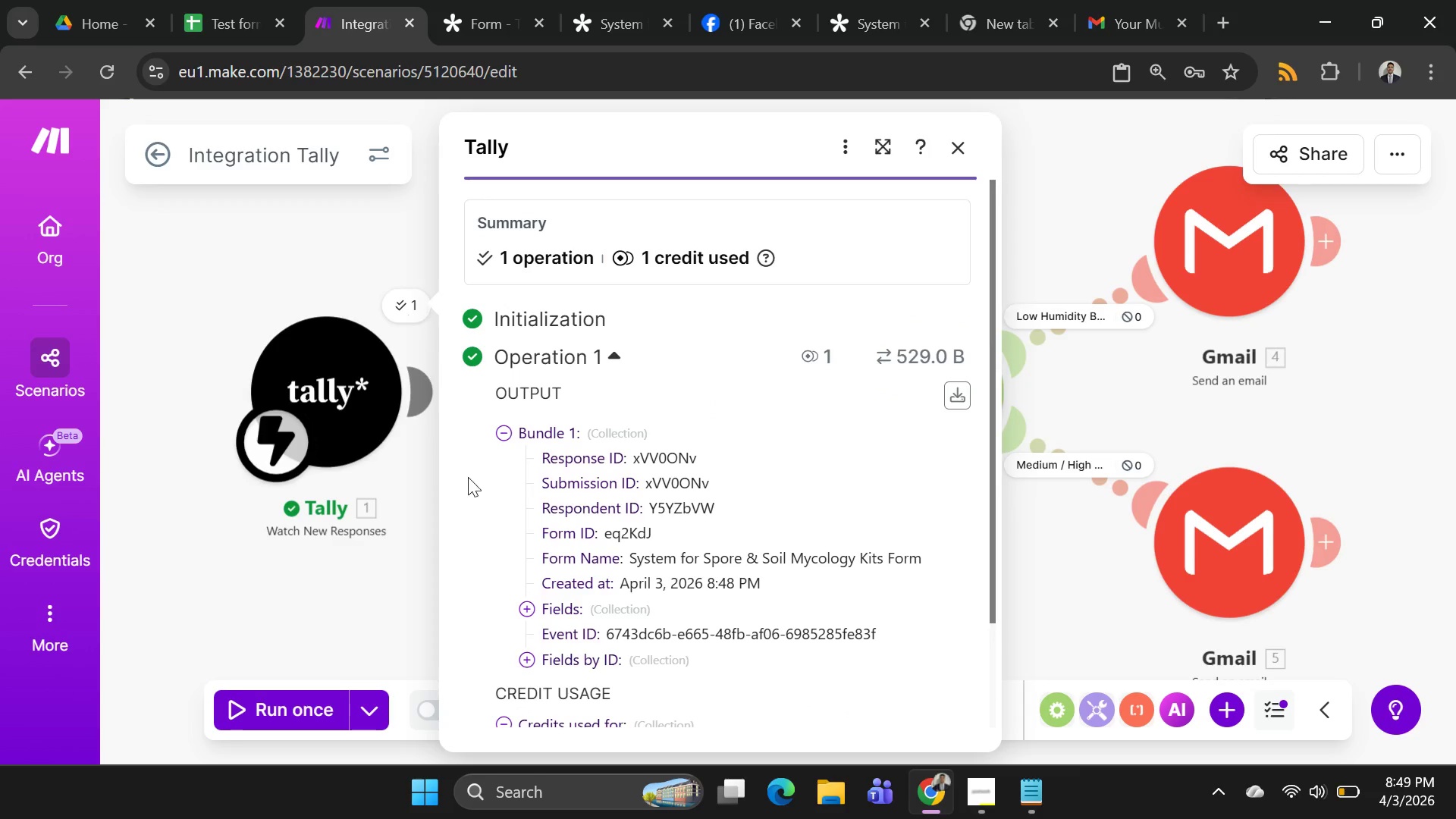 
mouse_move([597, 556])
 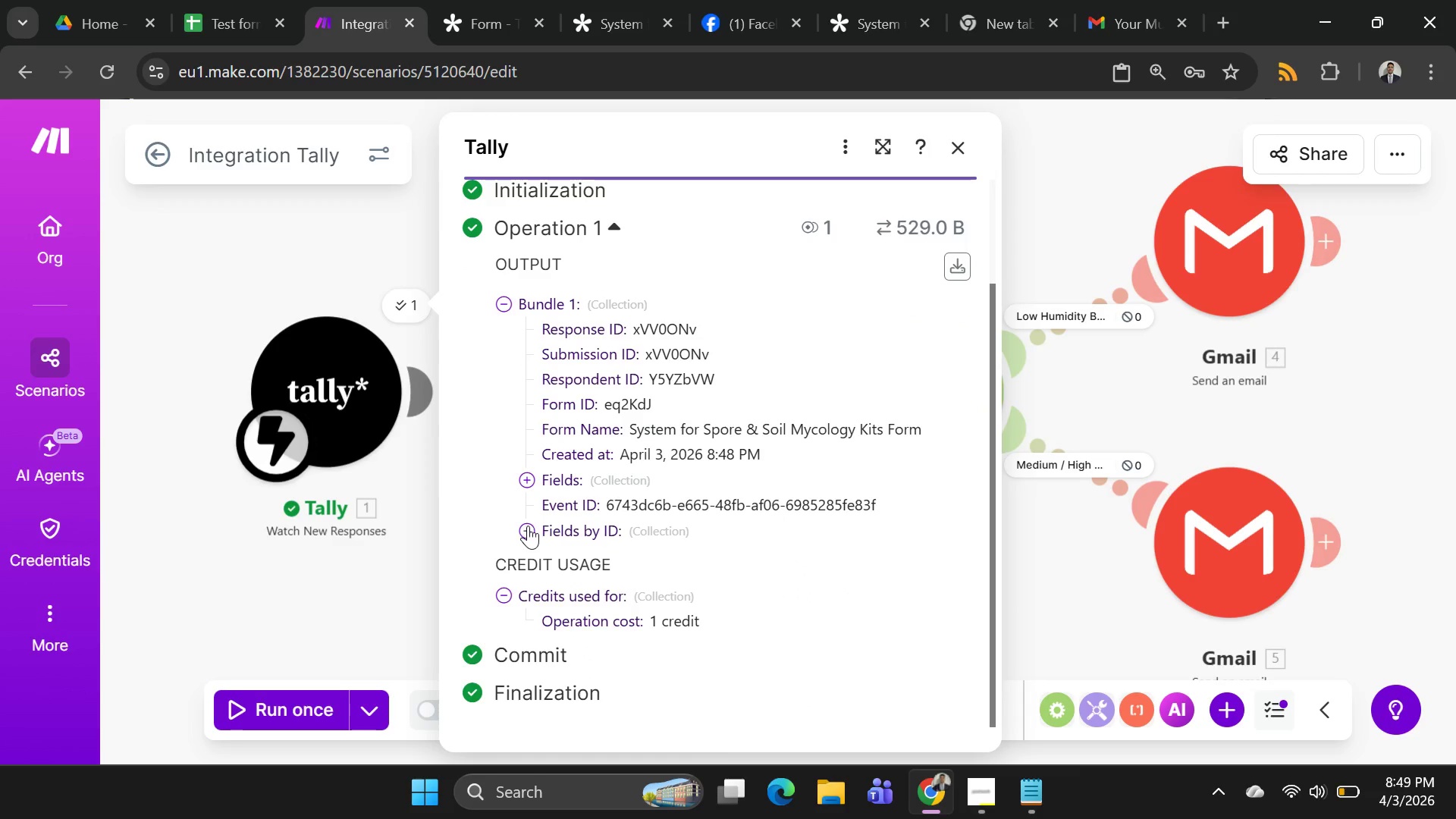 
left_click([533, 530])
 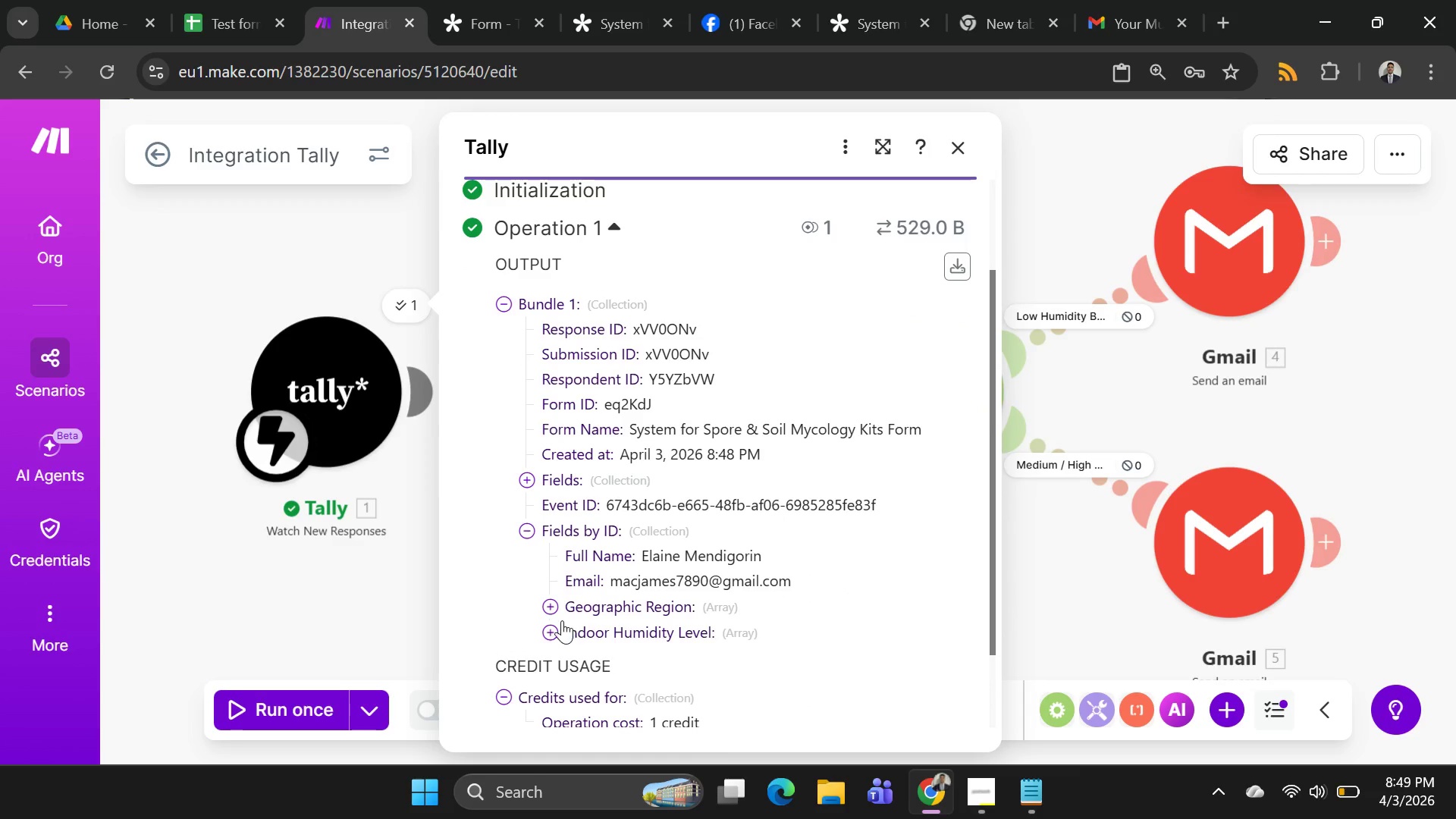 
left_click([556, 631])
 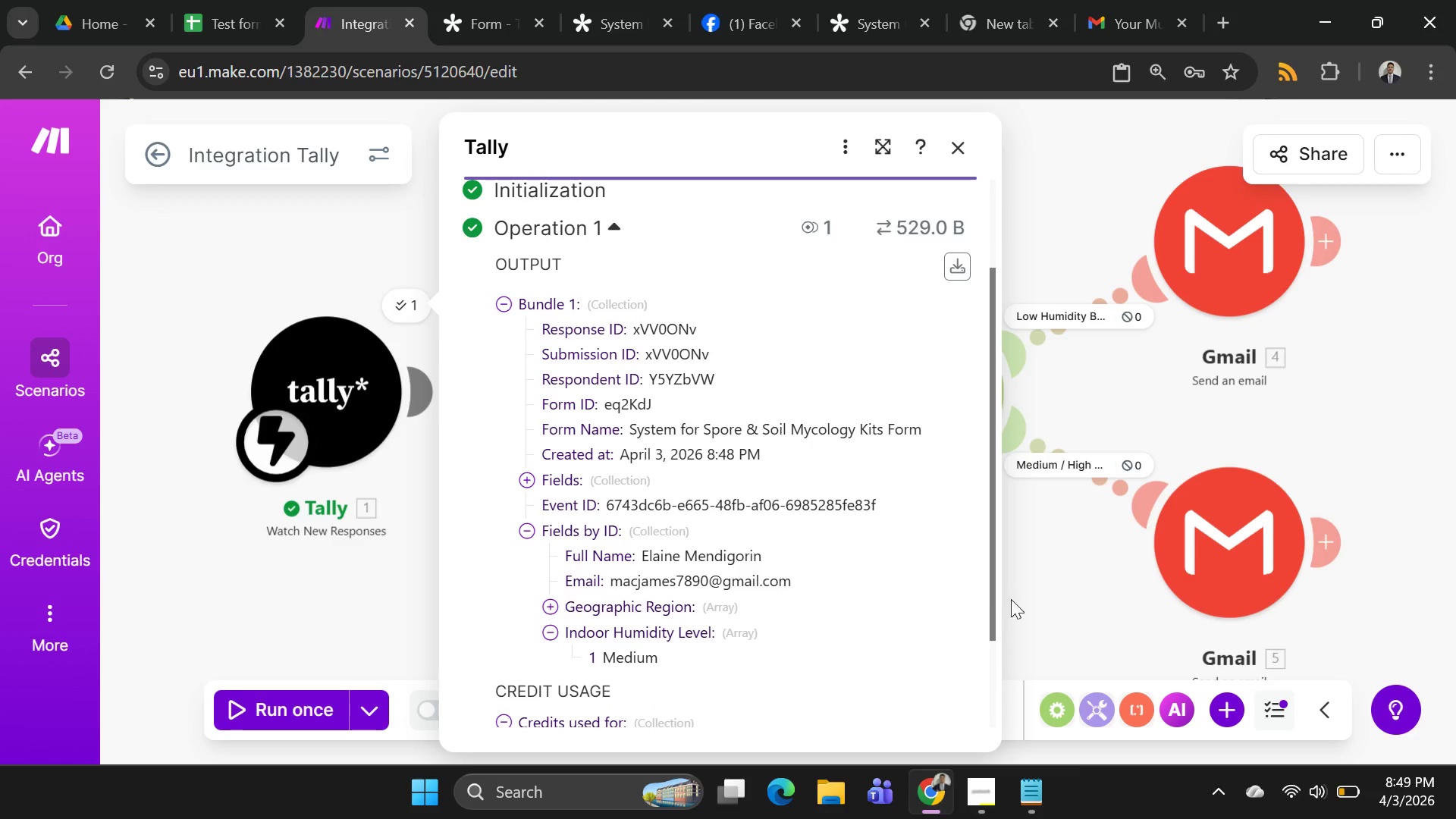 
left_click([1024, 604])
 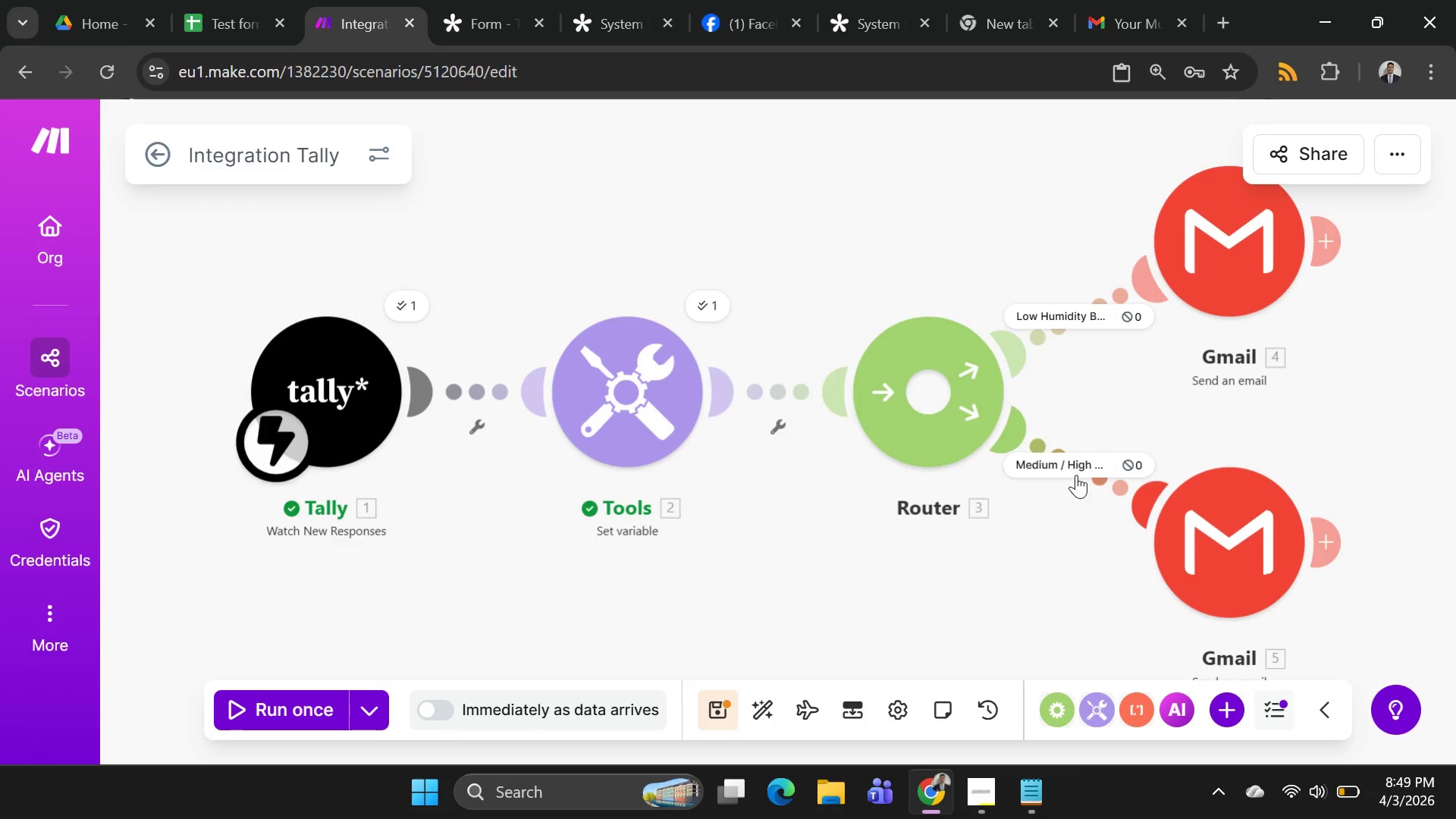 
left_click([1077, 473])
 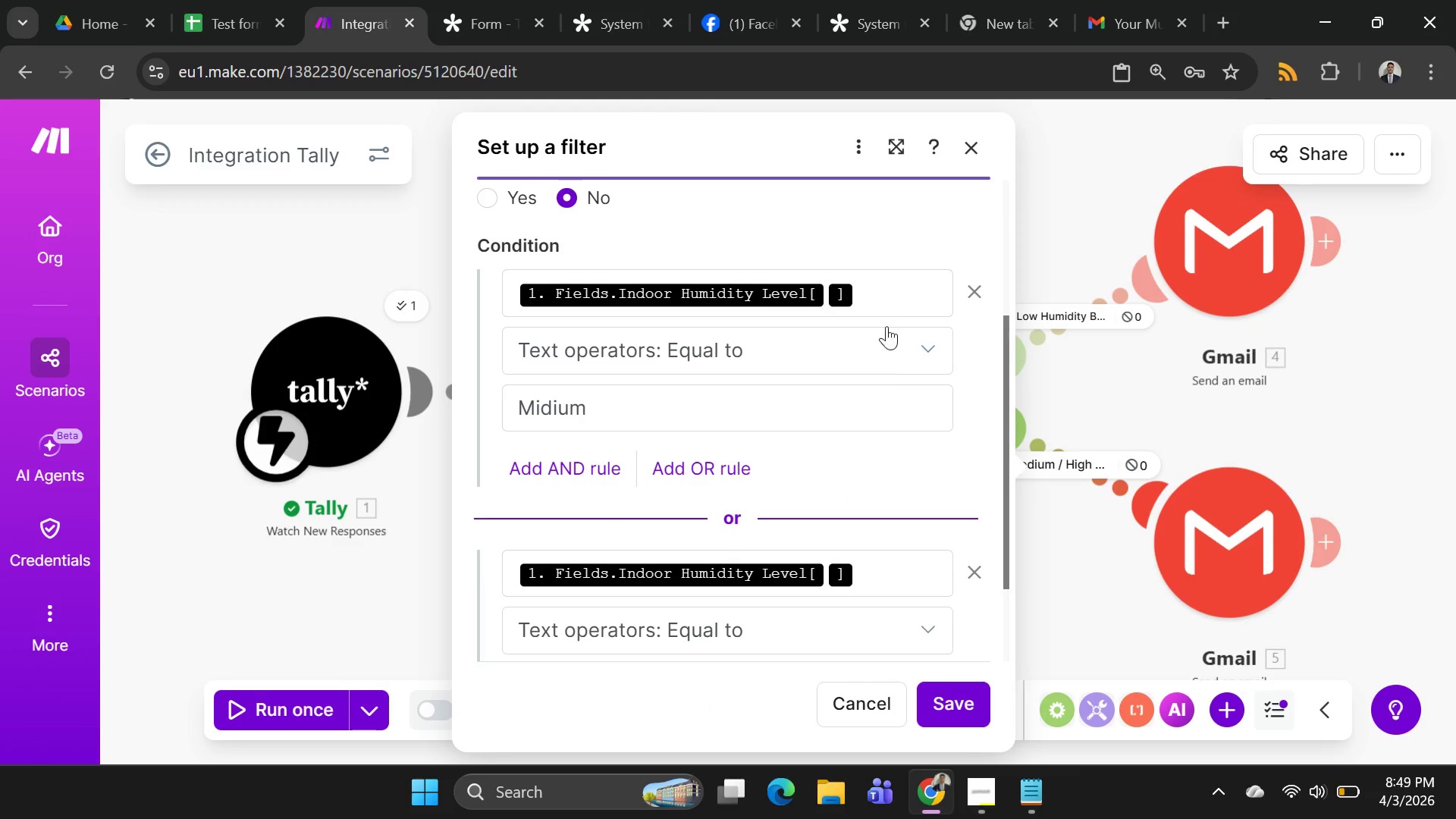 
left_click([892, 294])
 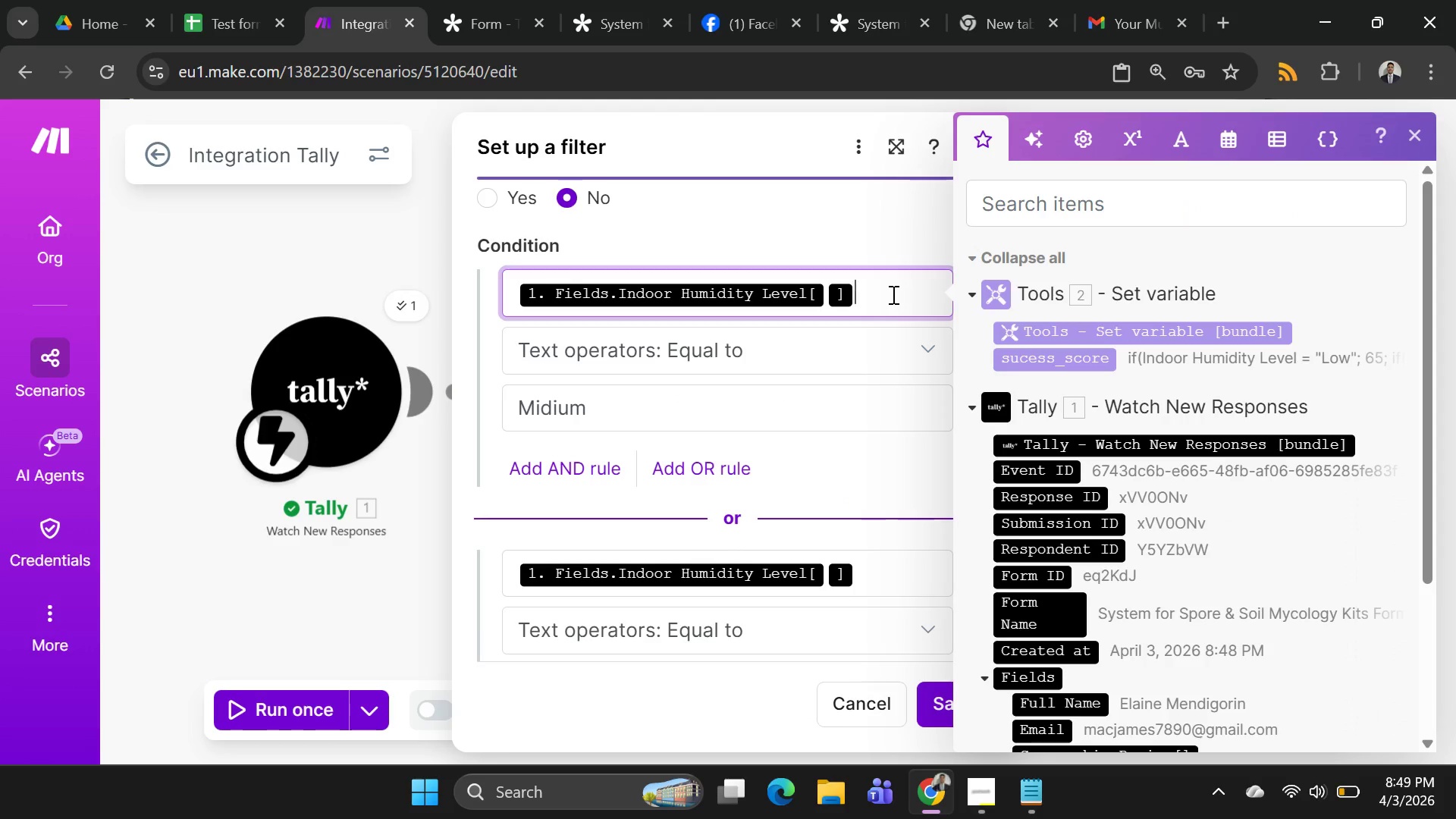 
key(Backspace)
 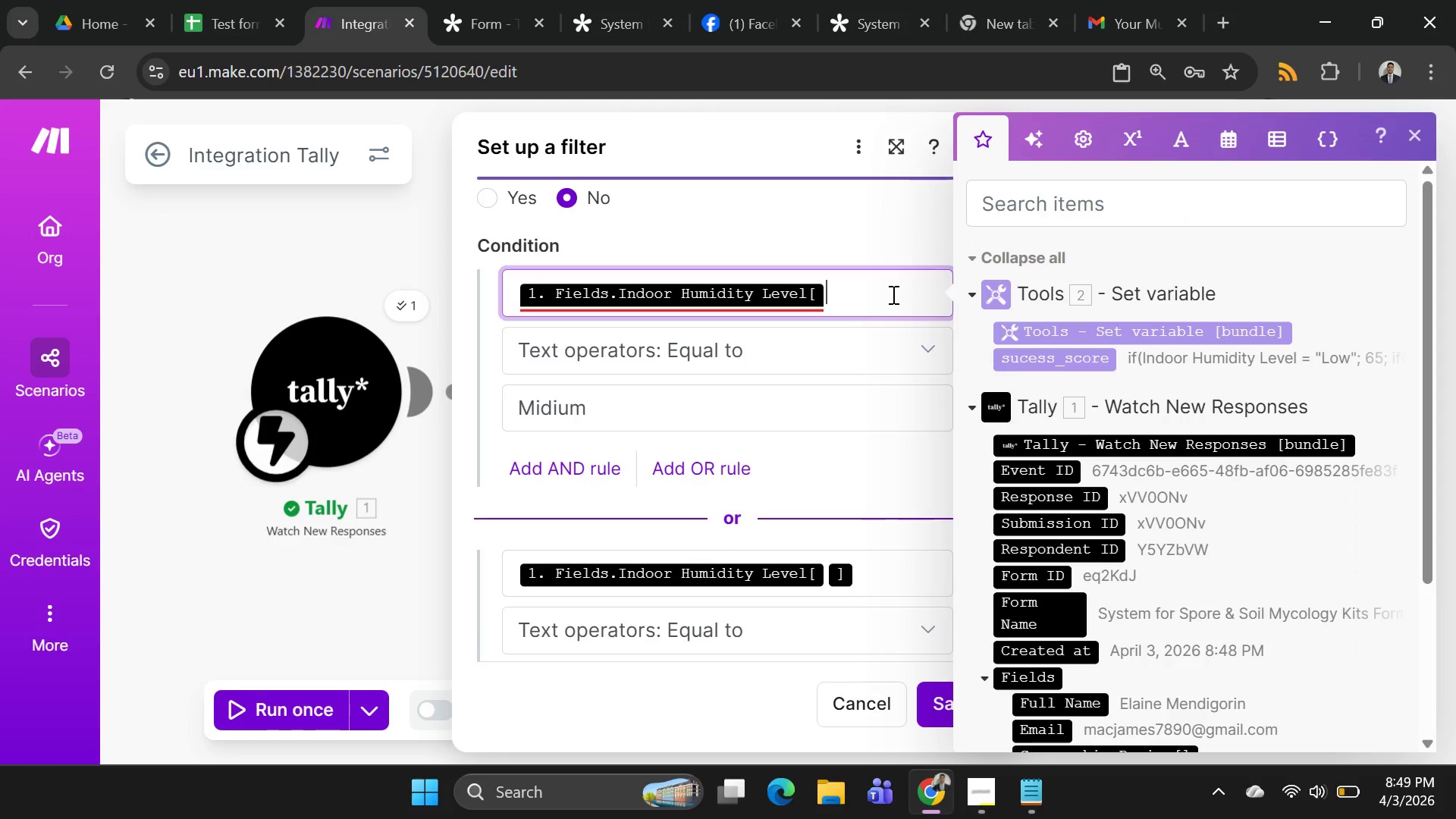 
key(Backspace)
 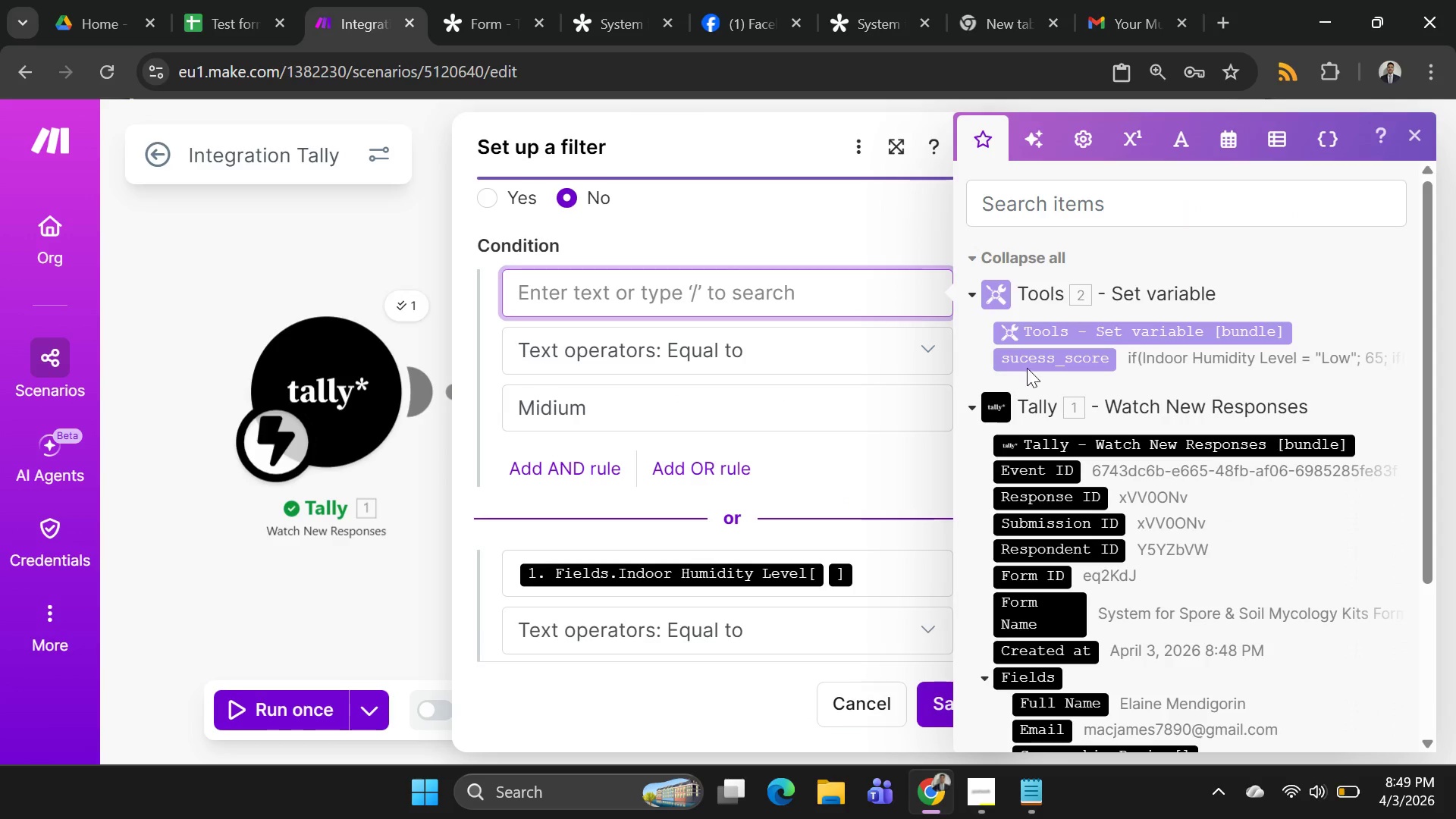 
mouse_move([1133, 482])
 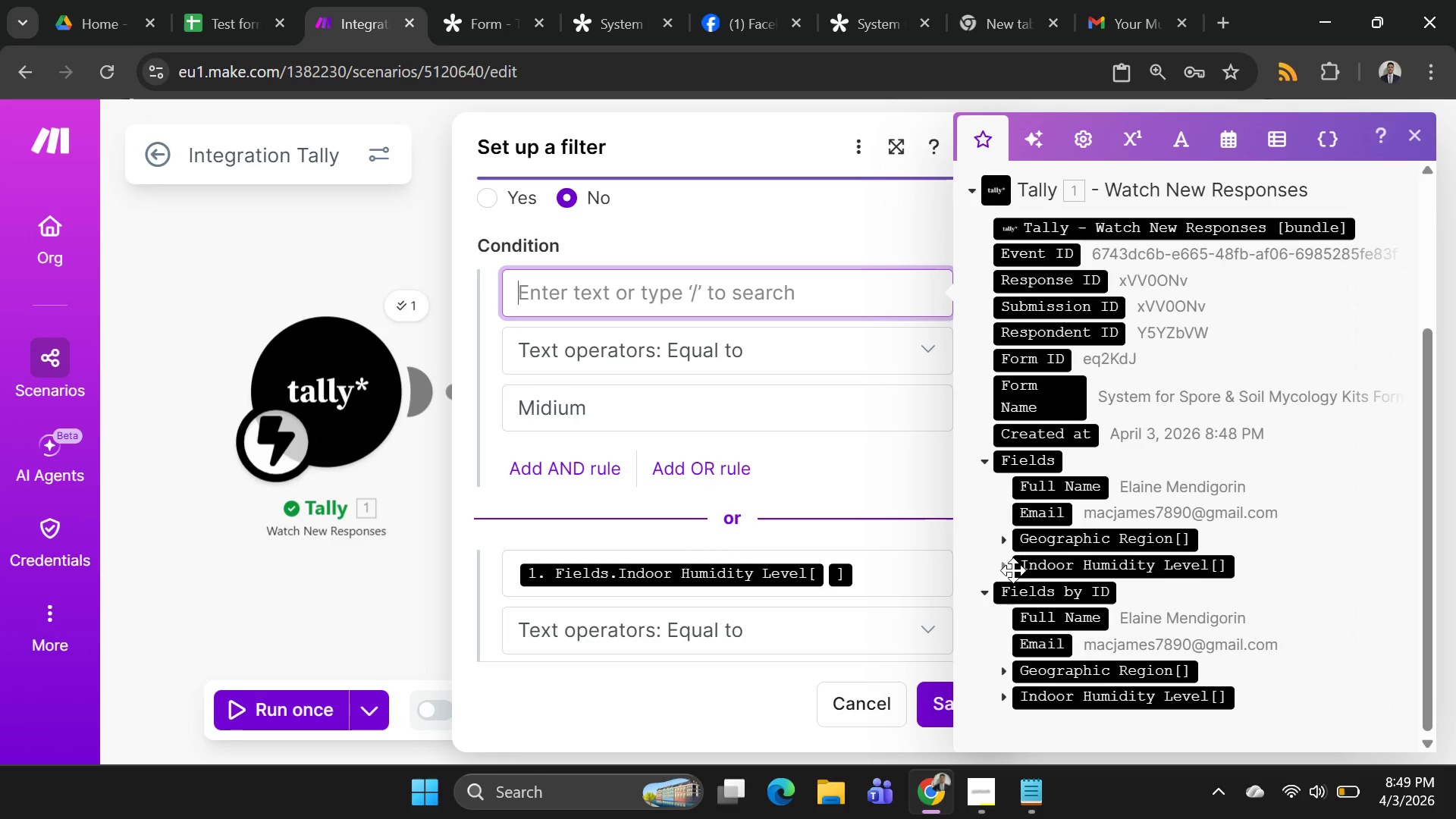 
left_click([1003, 570])
 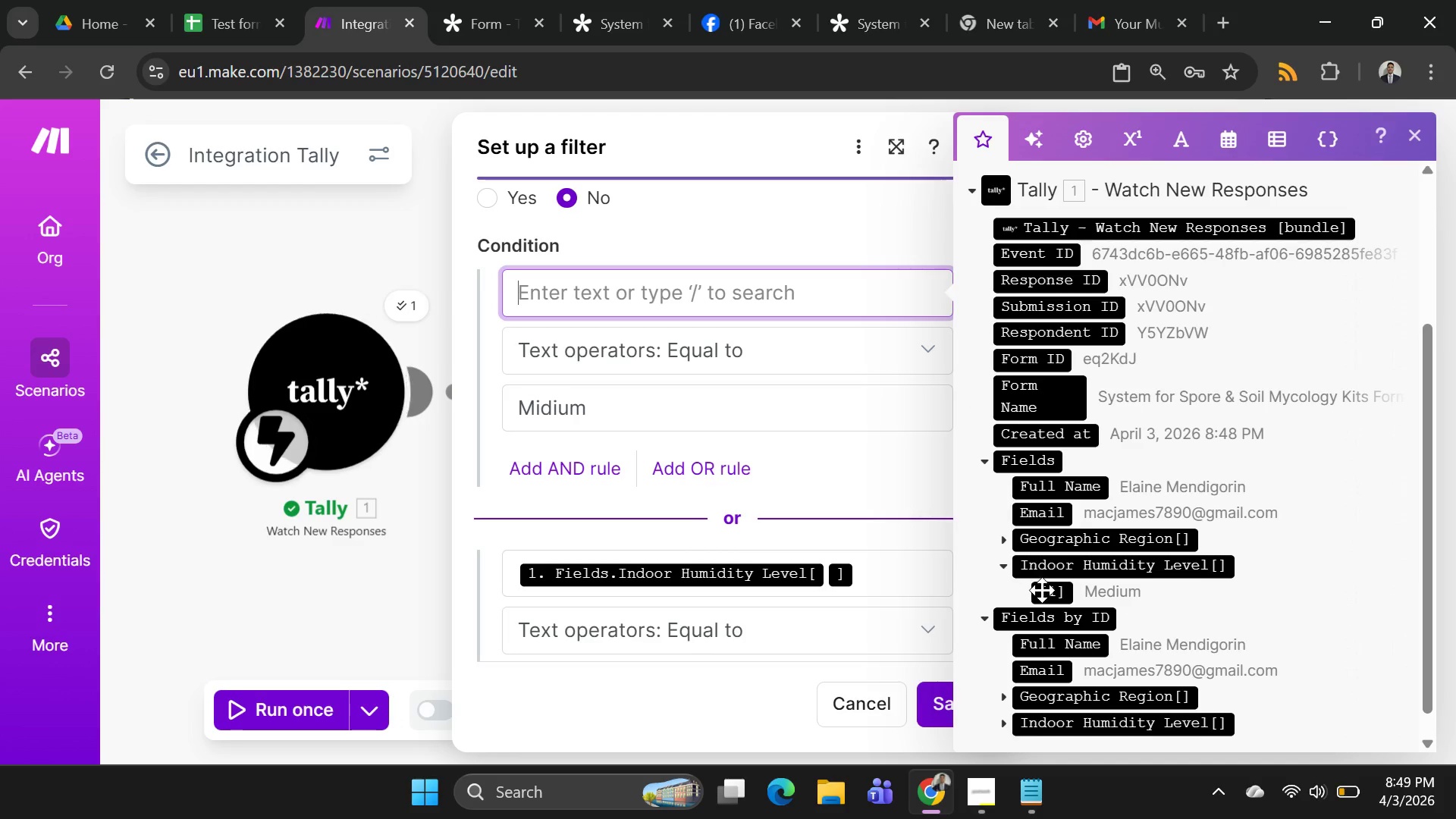 
left_click([1044, 591])
 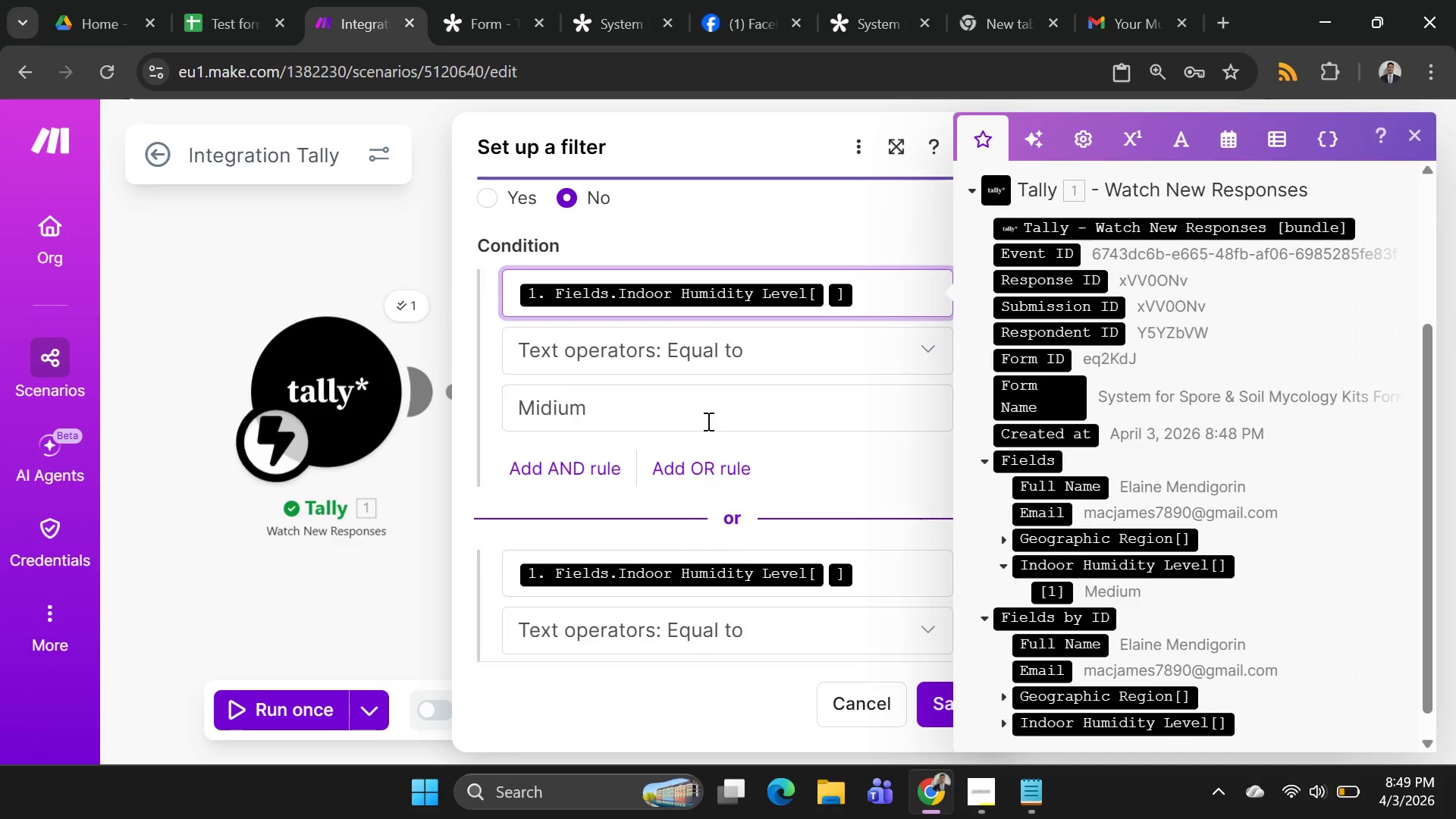 
left_click([701, 416])
 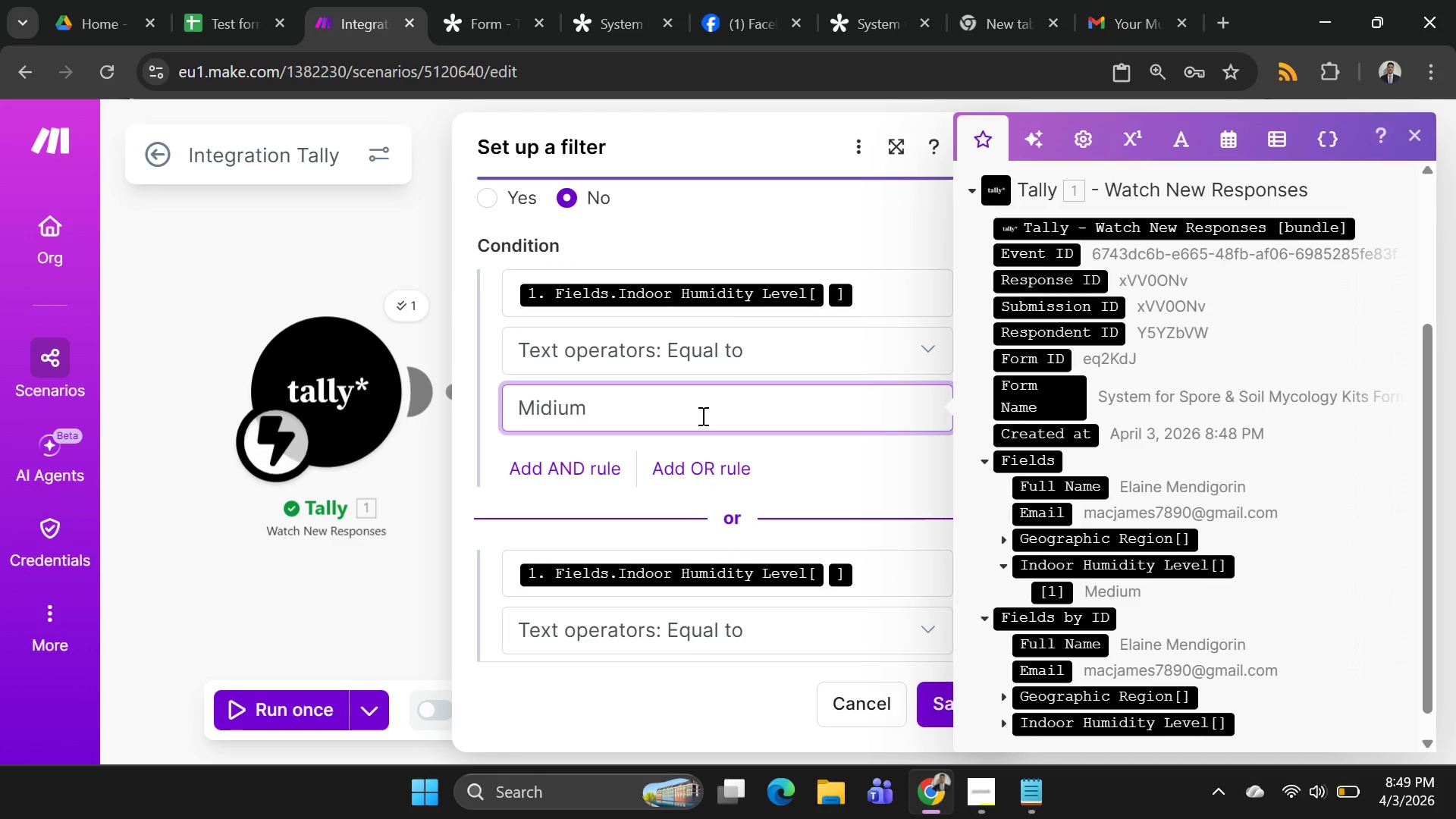 
key(Backspace)
key(Backspace)
key(Backspace)
key(Backspace)
key(Backspace)
type(Men)
key(Backspace)
key(Backspace)
key(Backspace)
type(edium)
 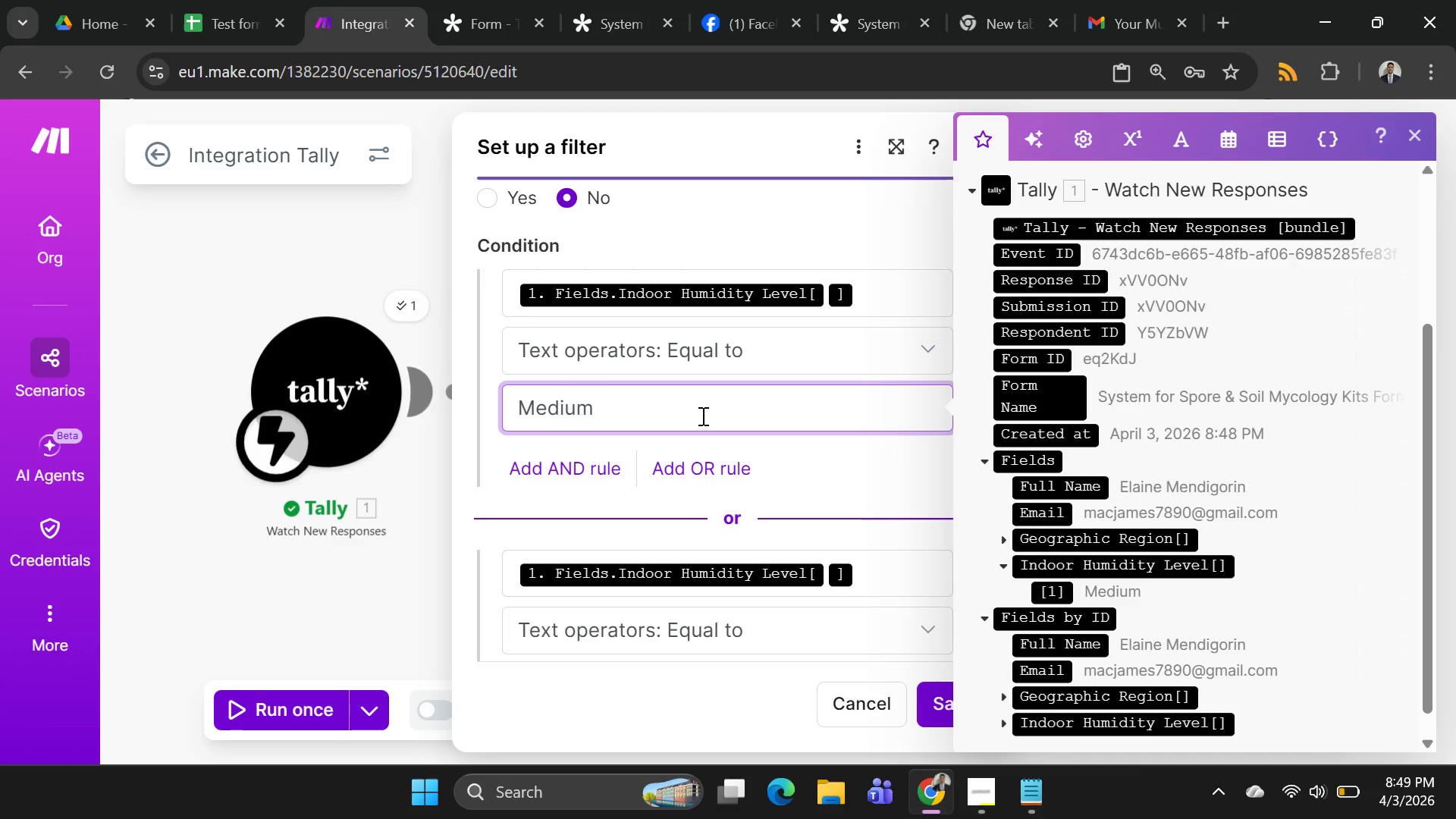 
wait(9.01)
 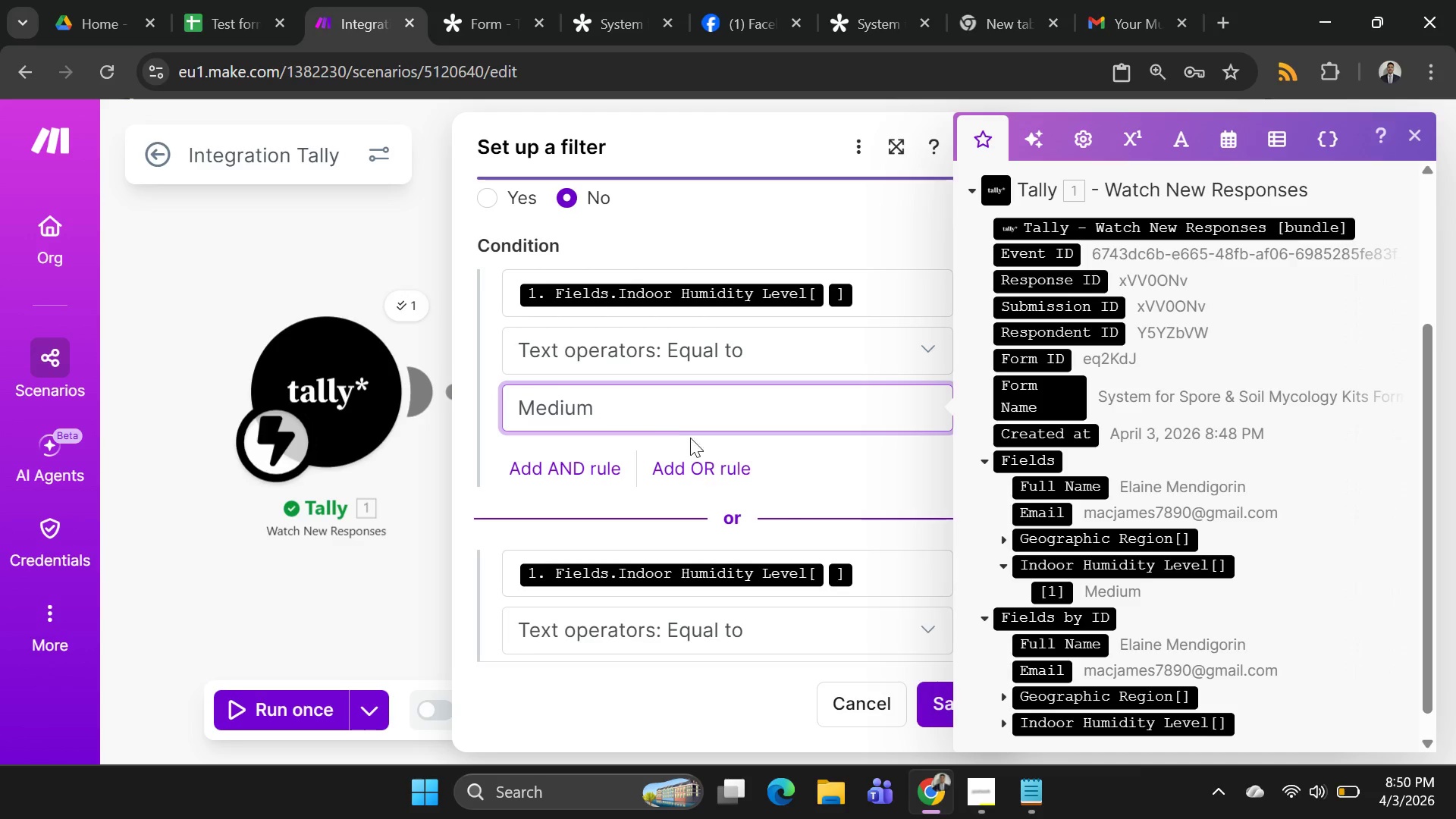 
left_click([940, 708])
 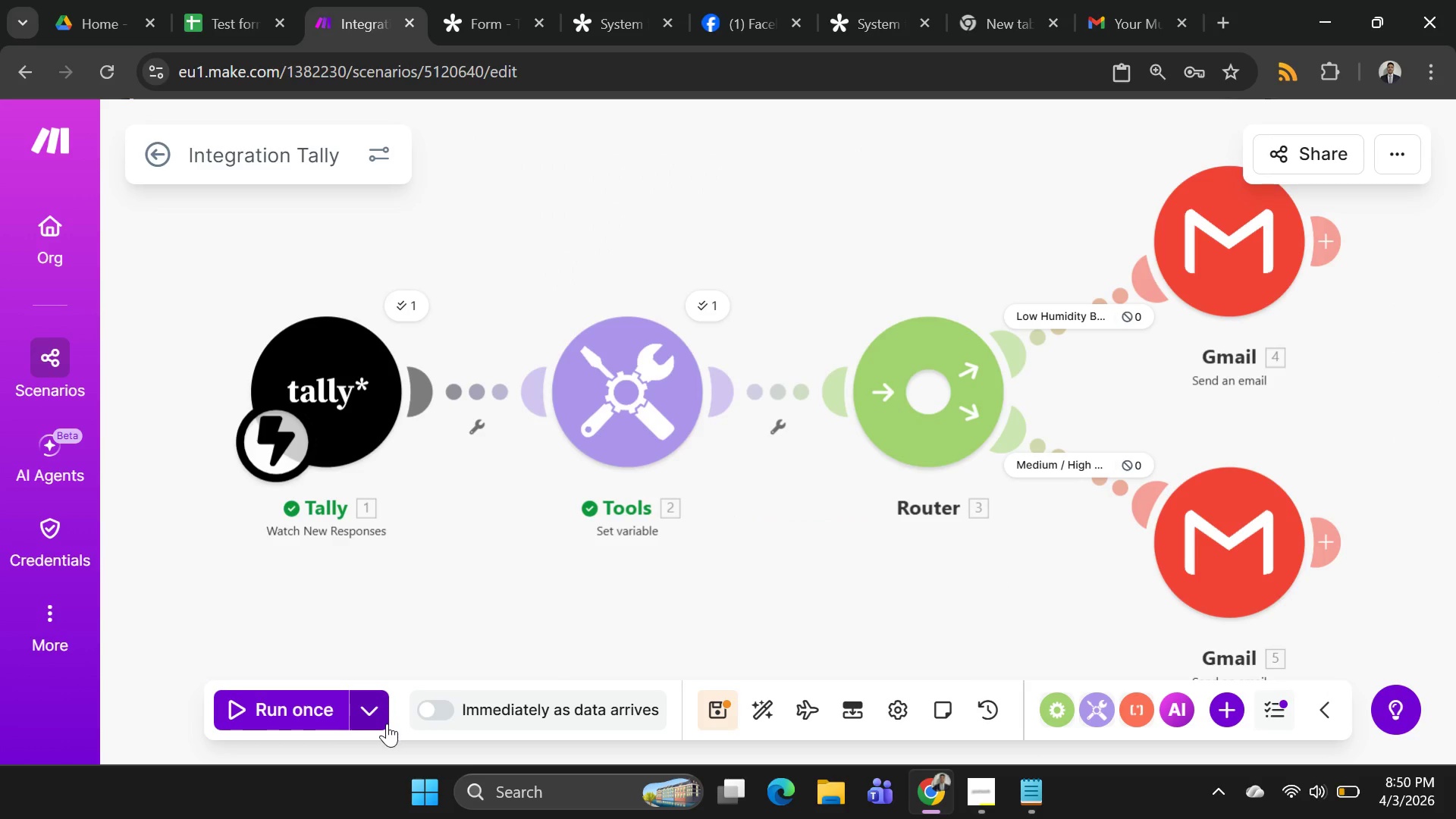 
left_click([387, 723])
 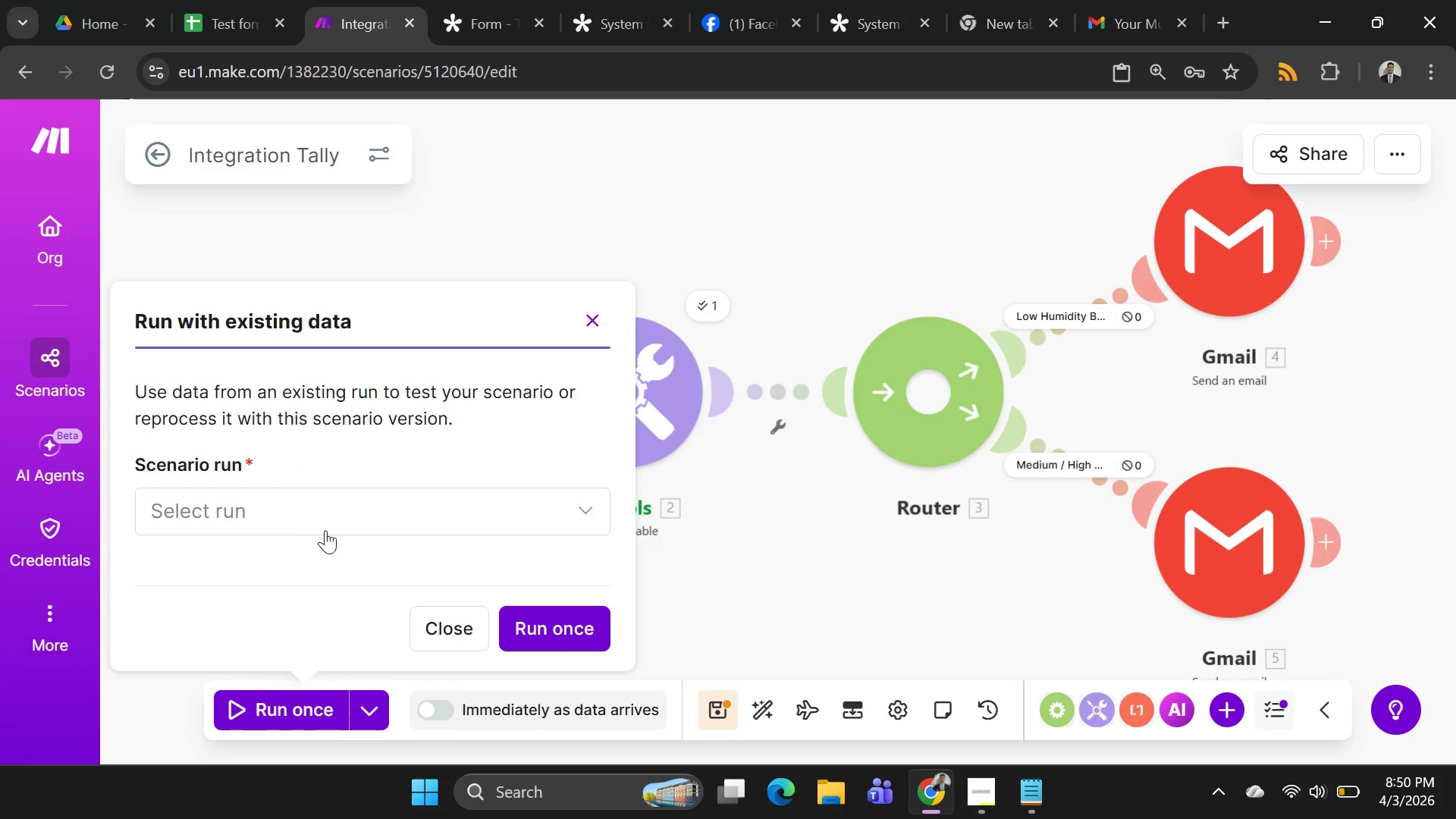 
left_click([327, 519])
 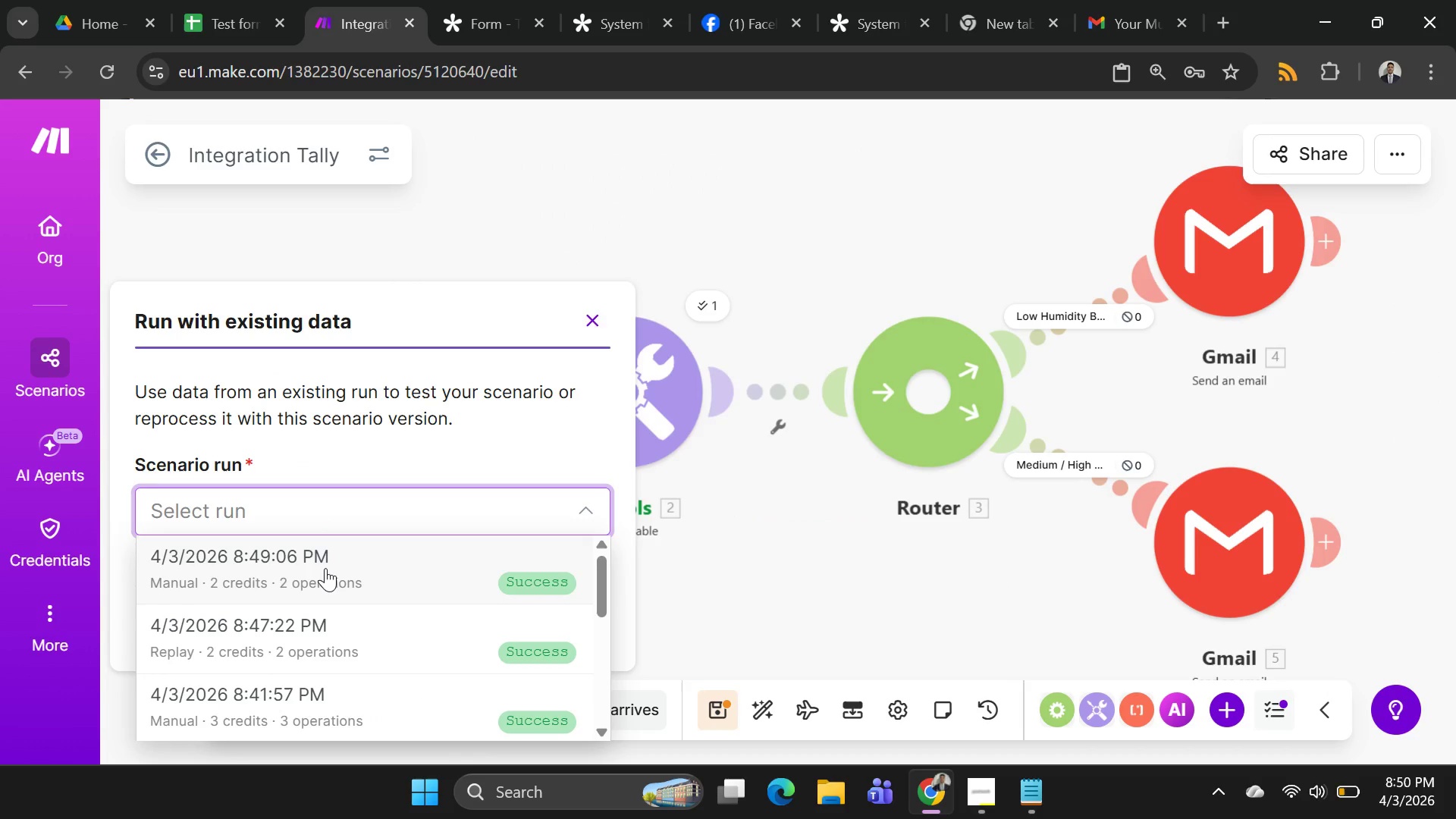 
left_click([325, 568])
 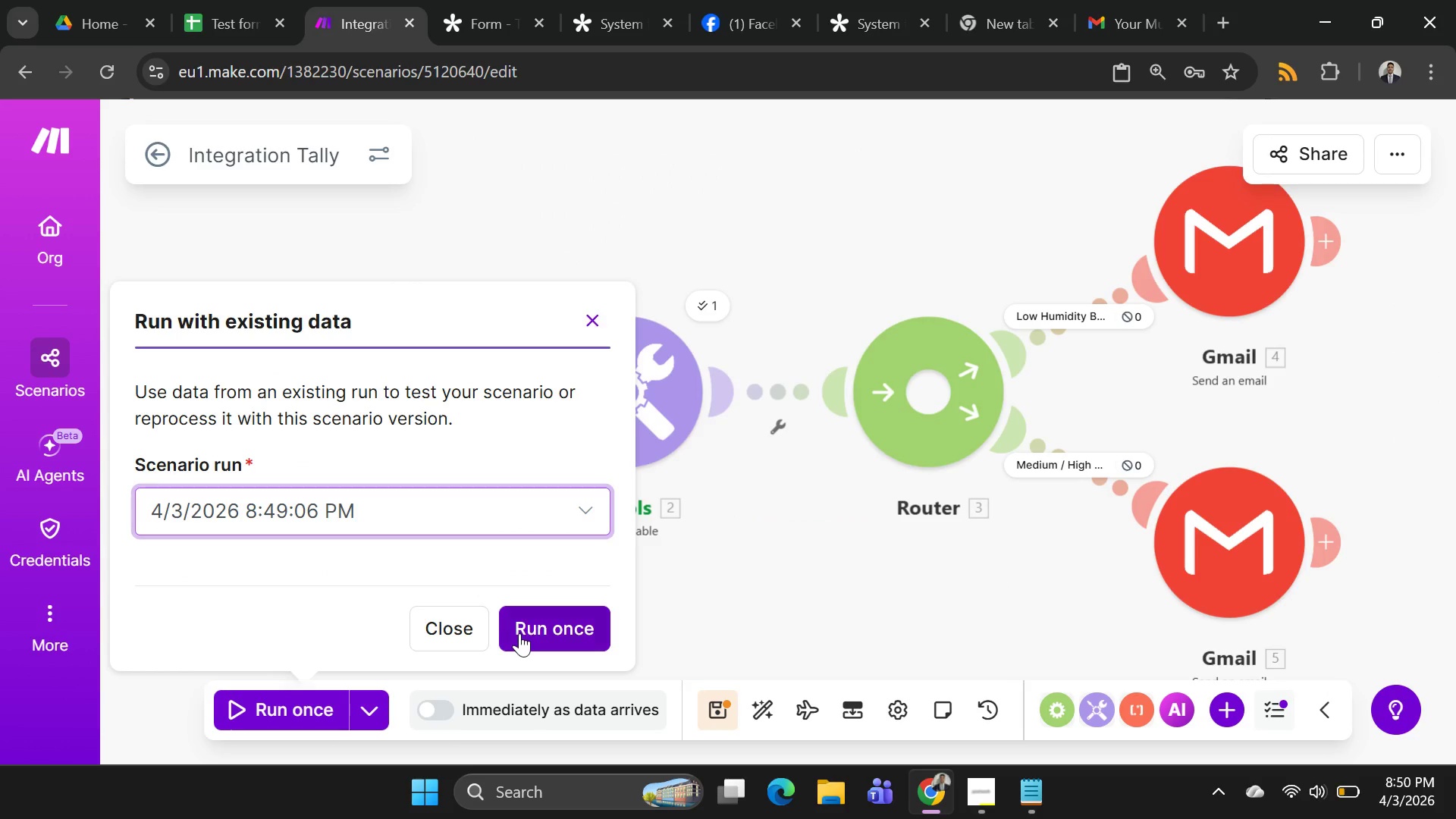 
left_click([520, 633])
 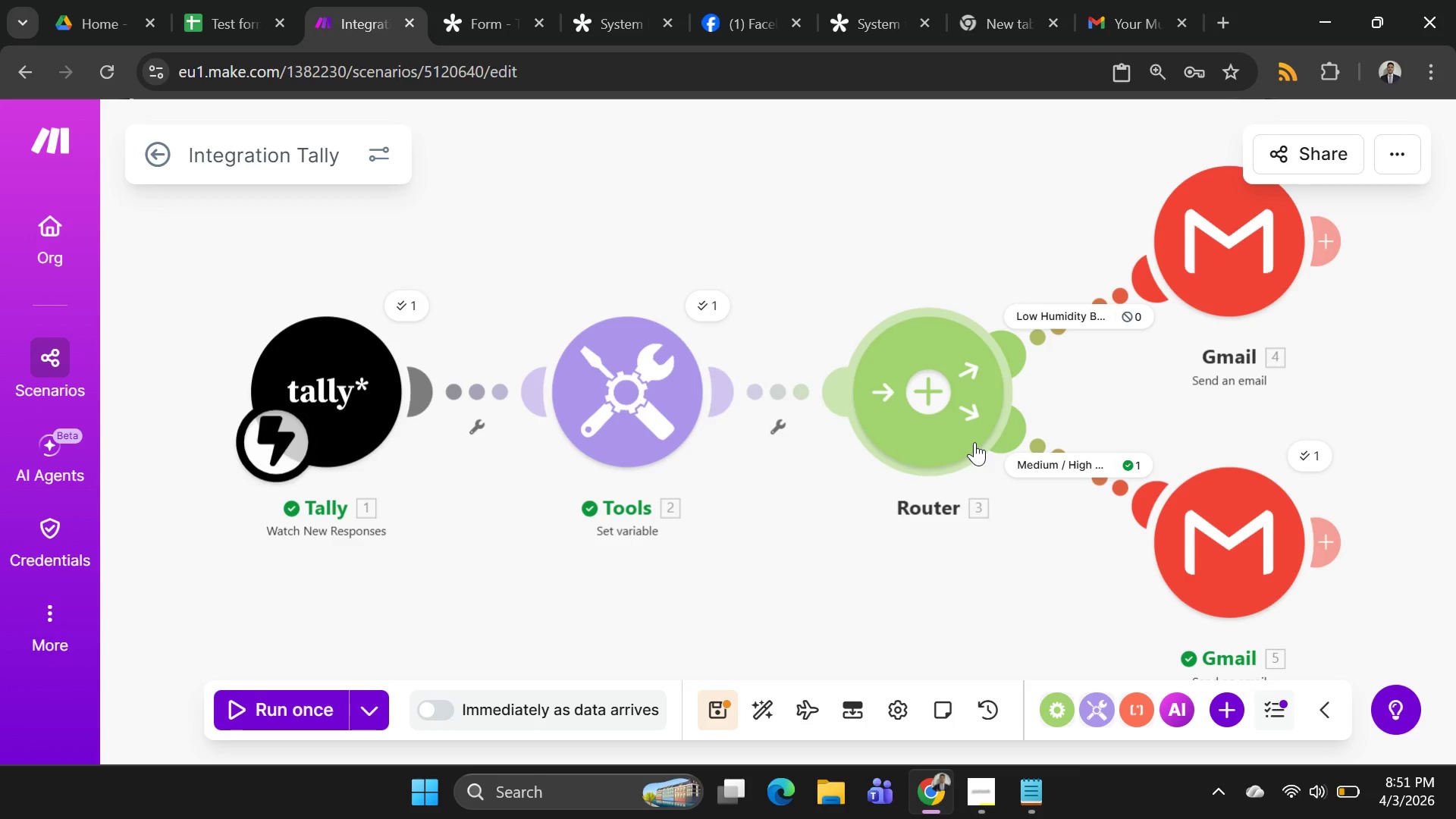 
wait(57.55)
 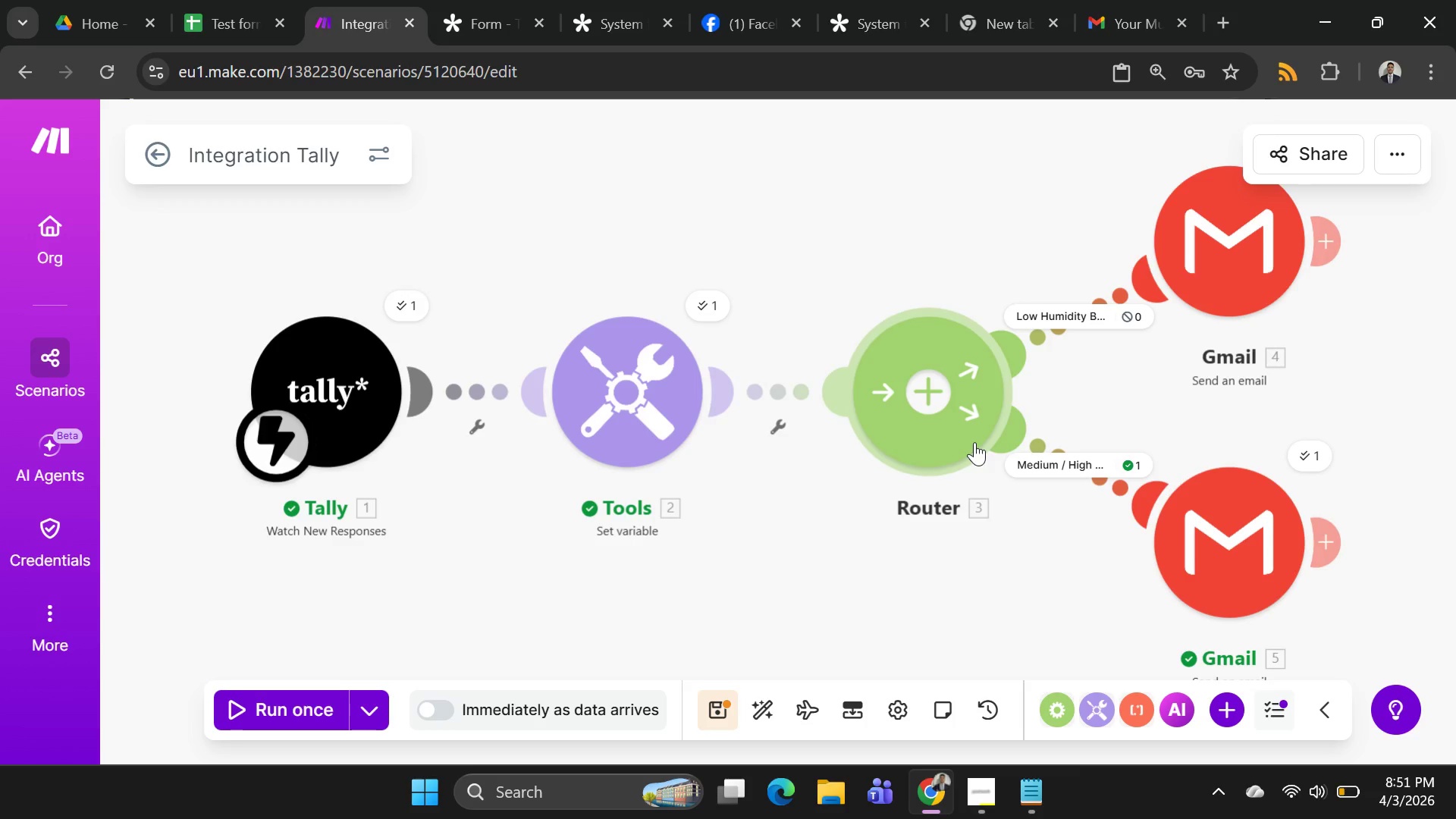 
left_click([679, 383])
 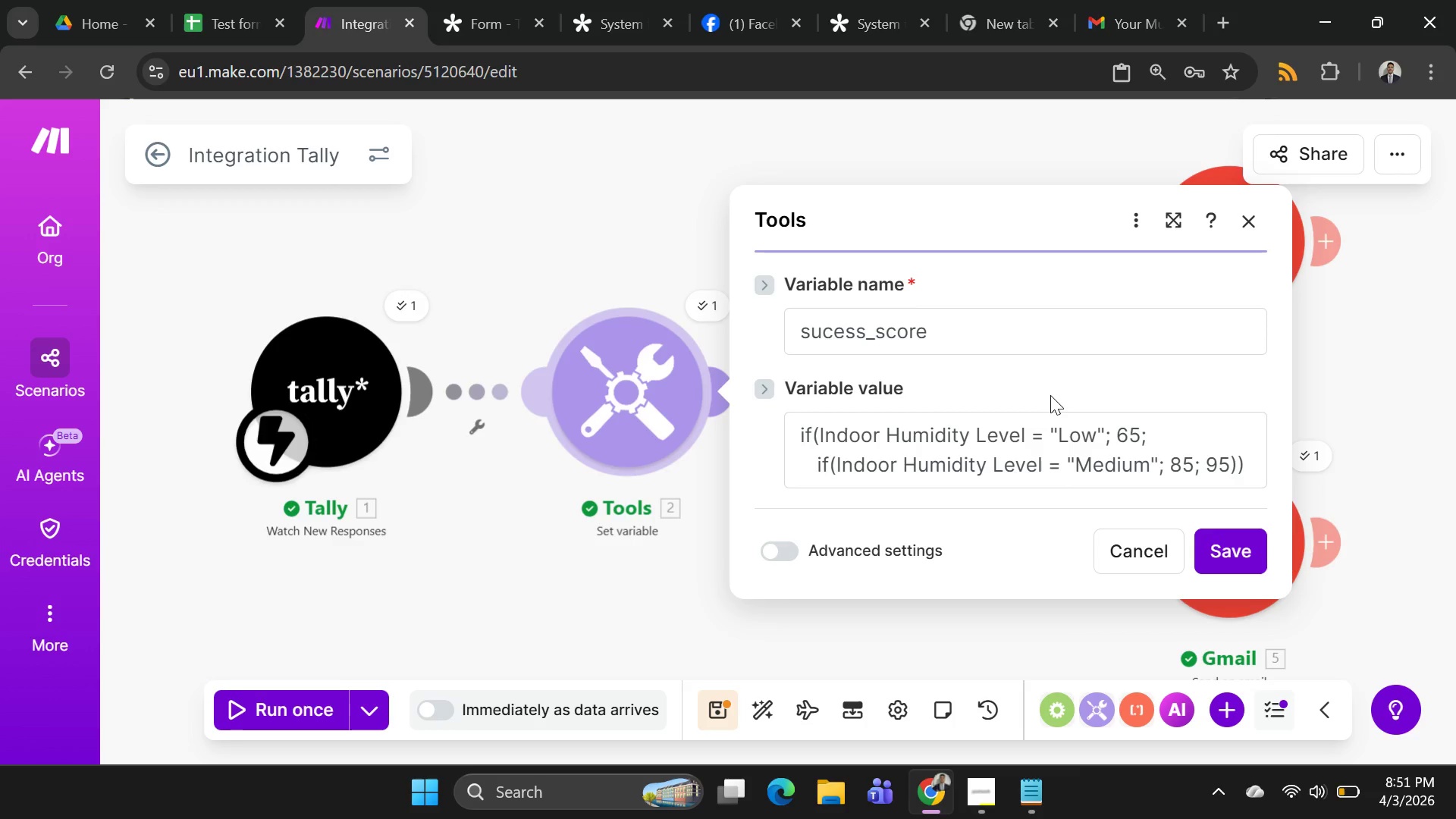 
wait(51.28)
 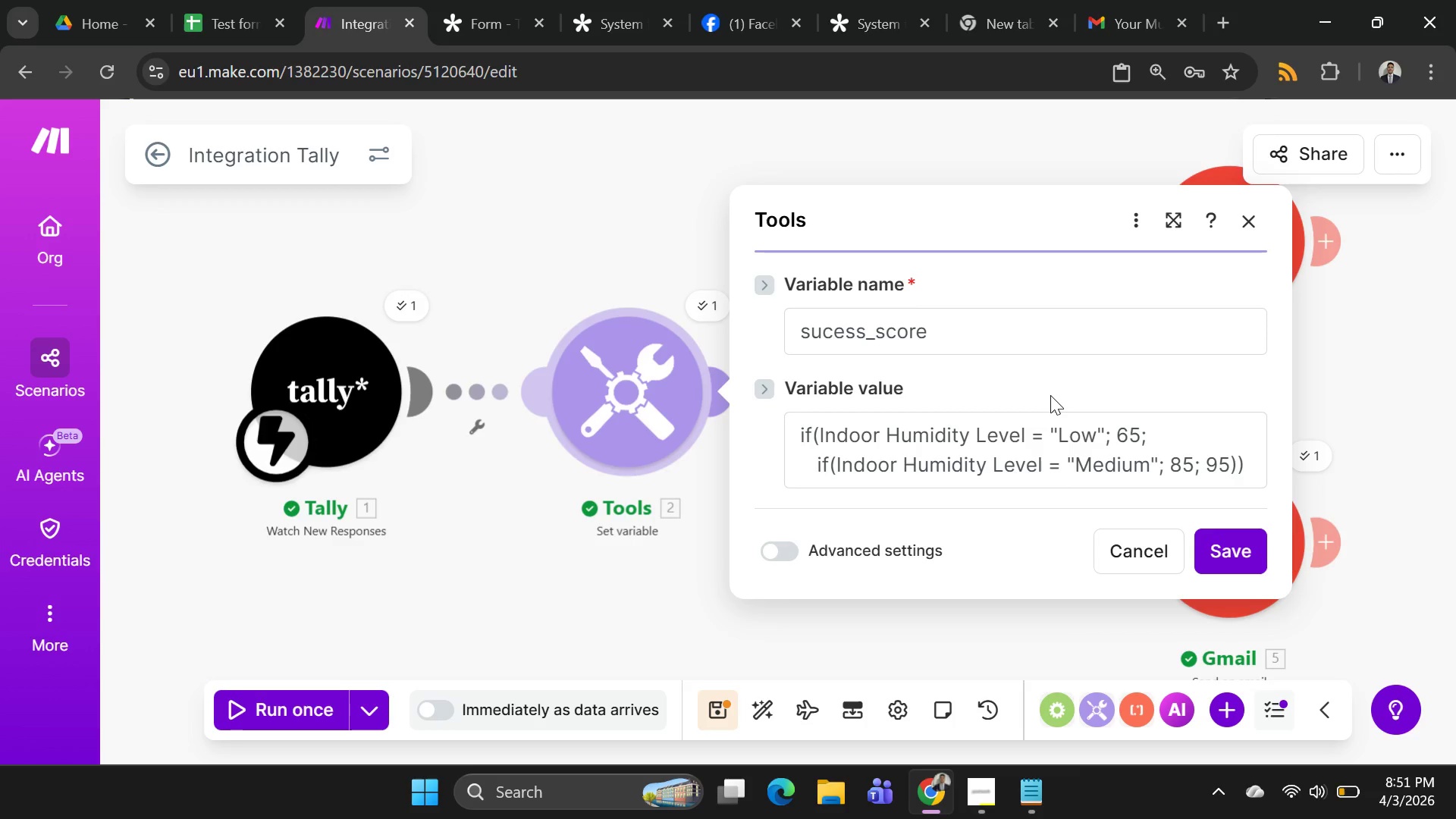 
left_click([1426, 415])
 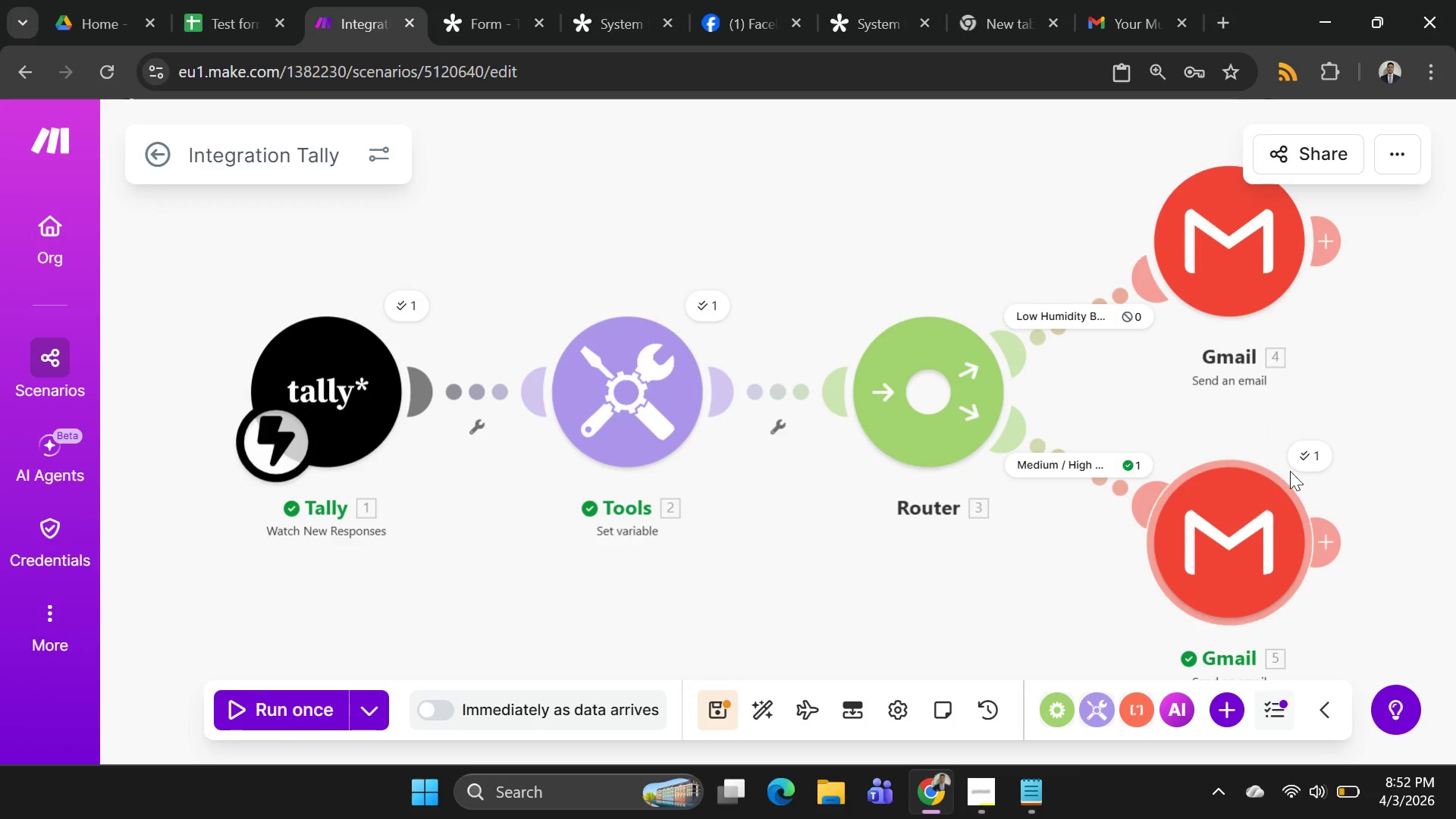 
left_click([1300, 456])
 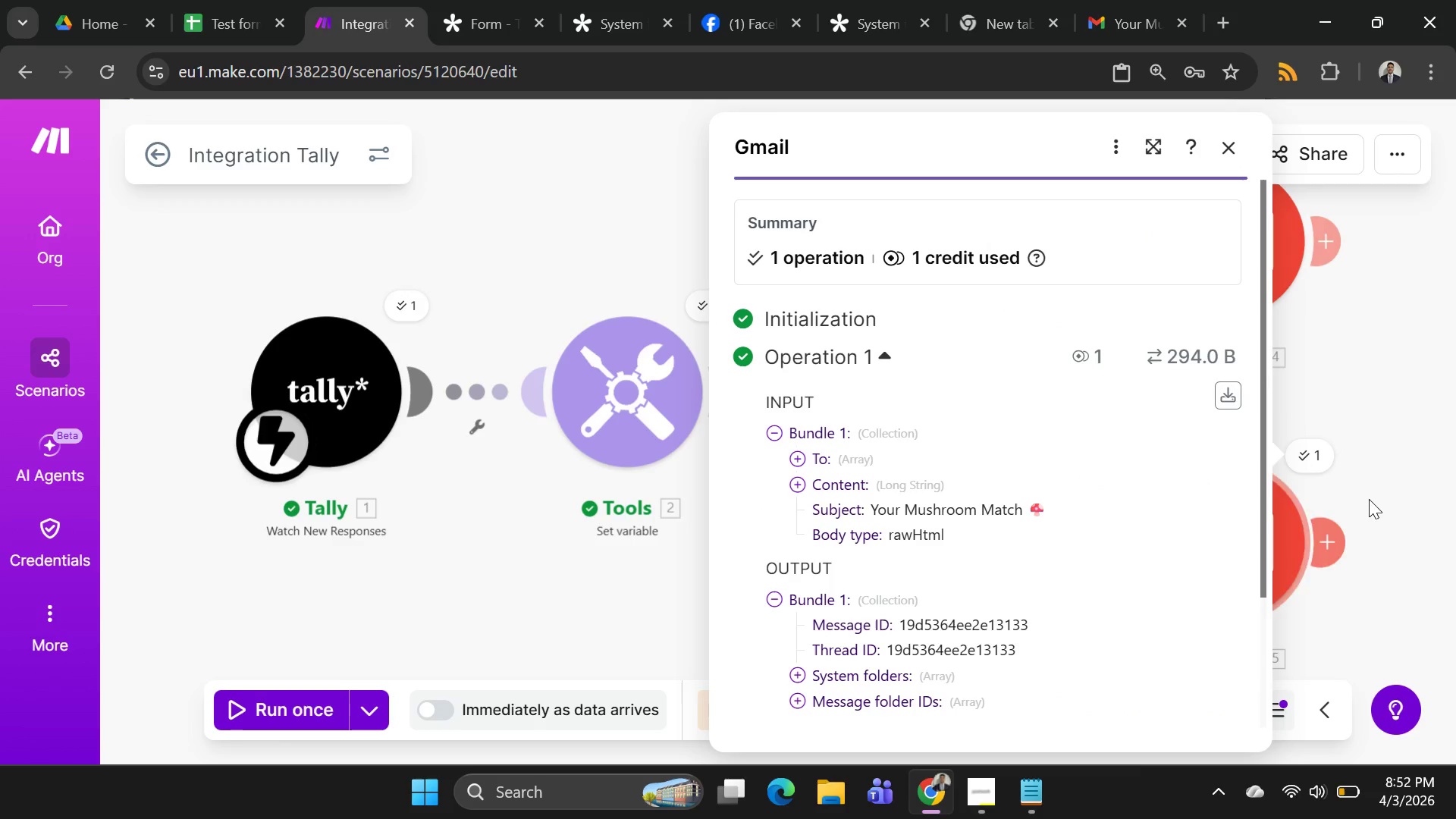 
left_click_drag(start_coordinate=[1422, 448], to_coordinate=[1275, 388])
 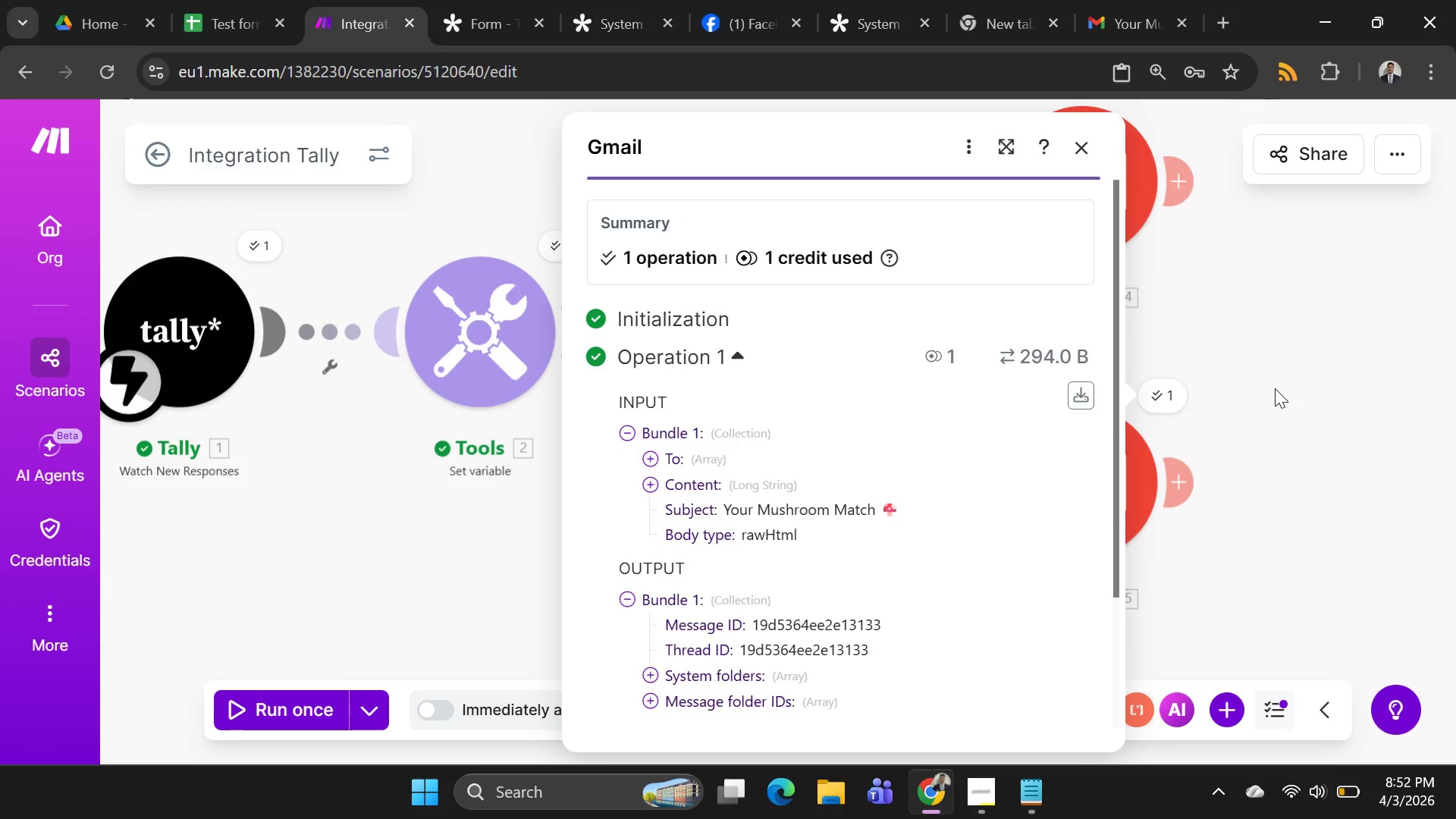 
left_click([1275, 388])
 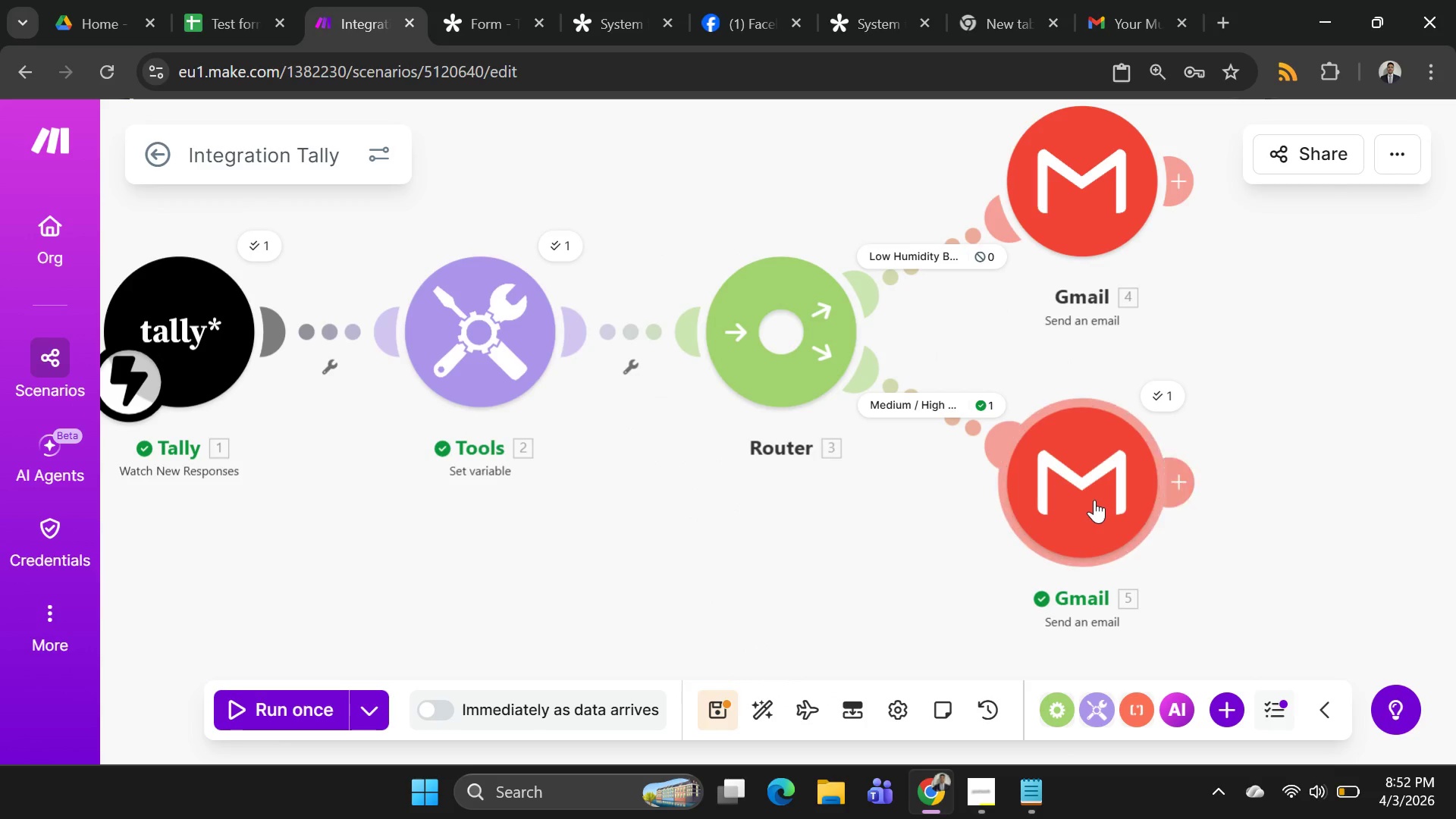 
left_click([1094, 500])
 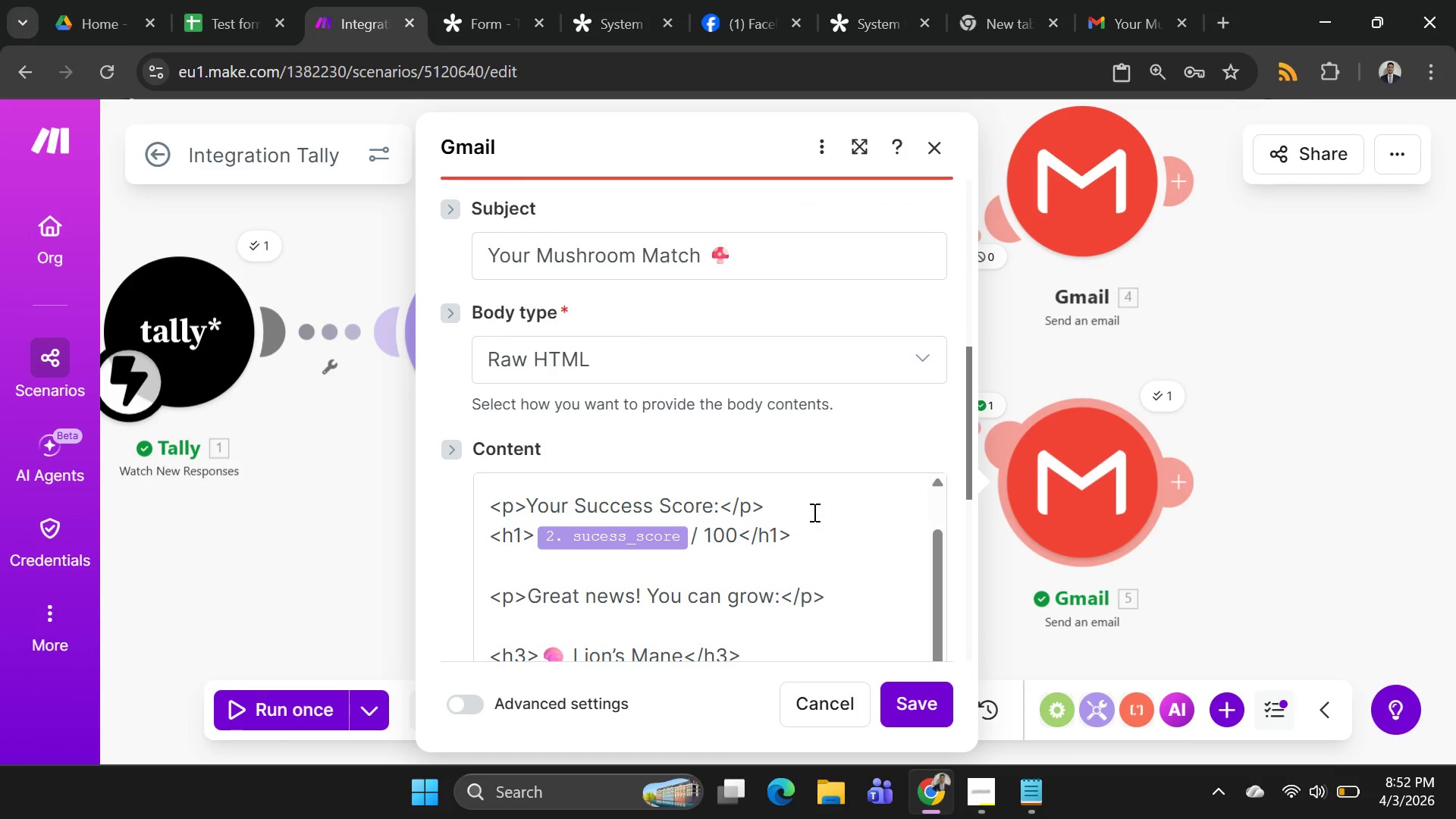 
wait(9.31)
 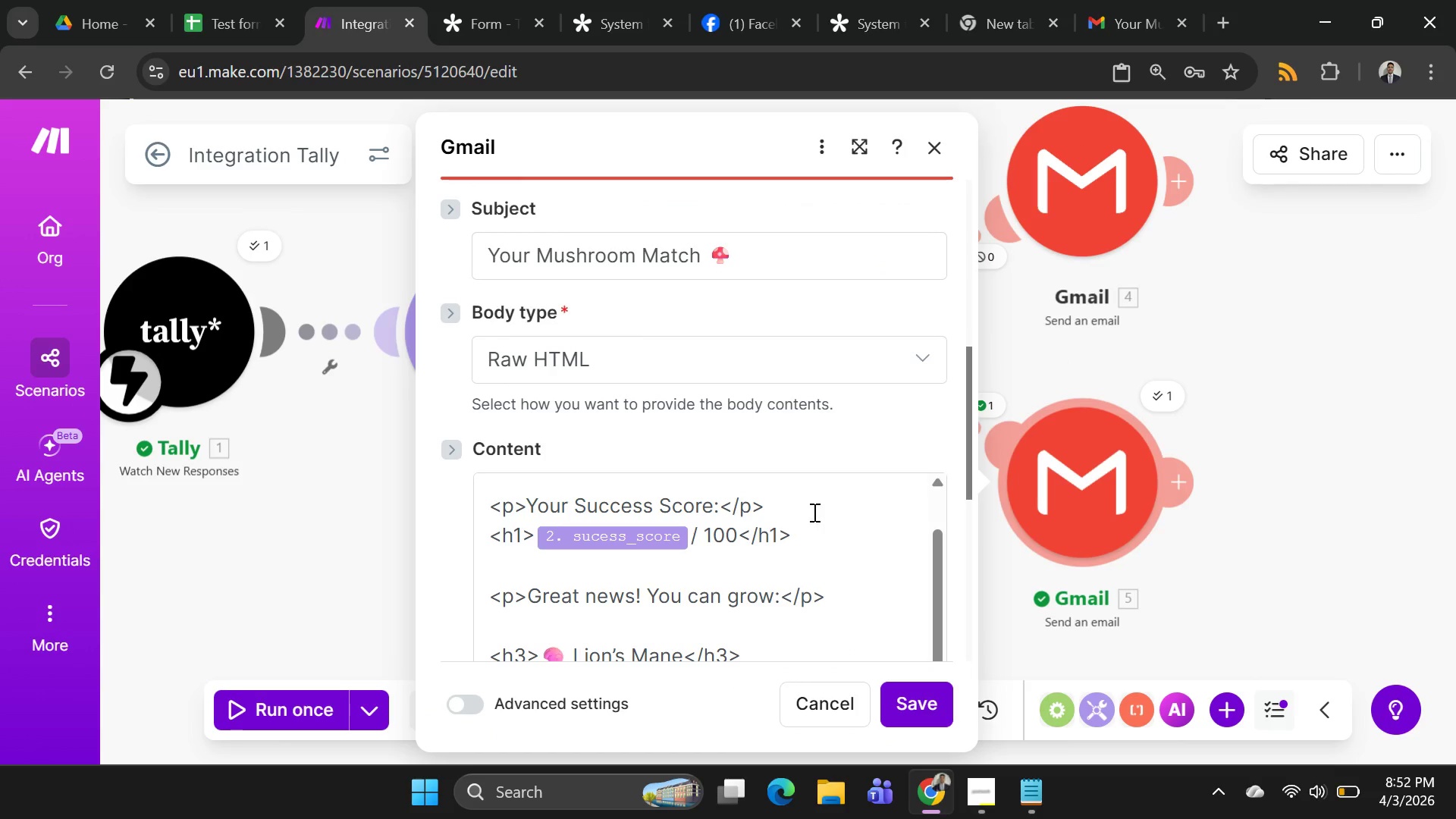 
left_click([692, 538])
 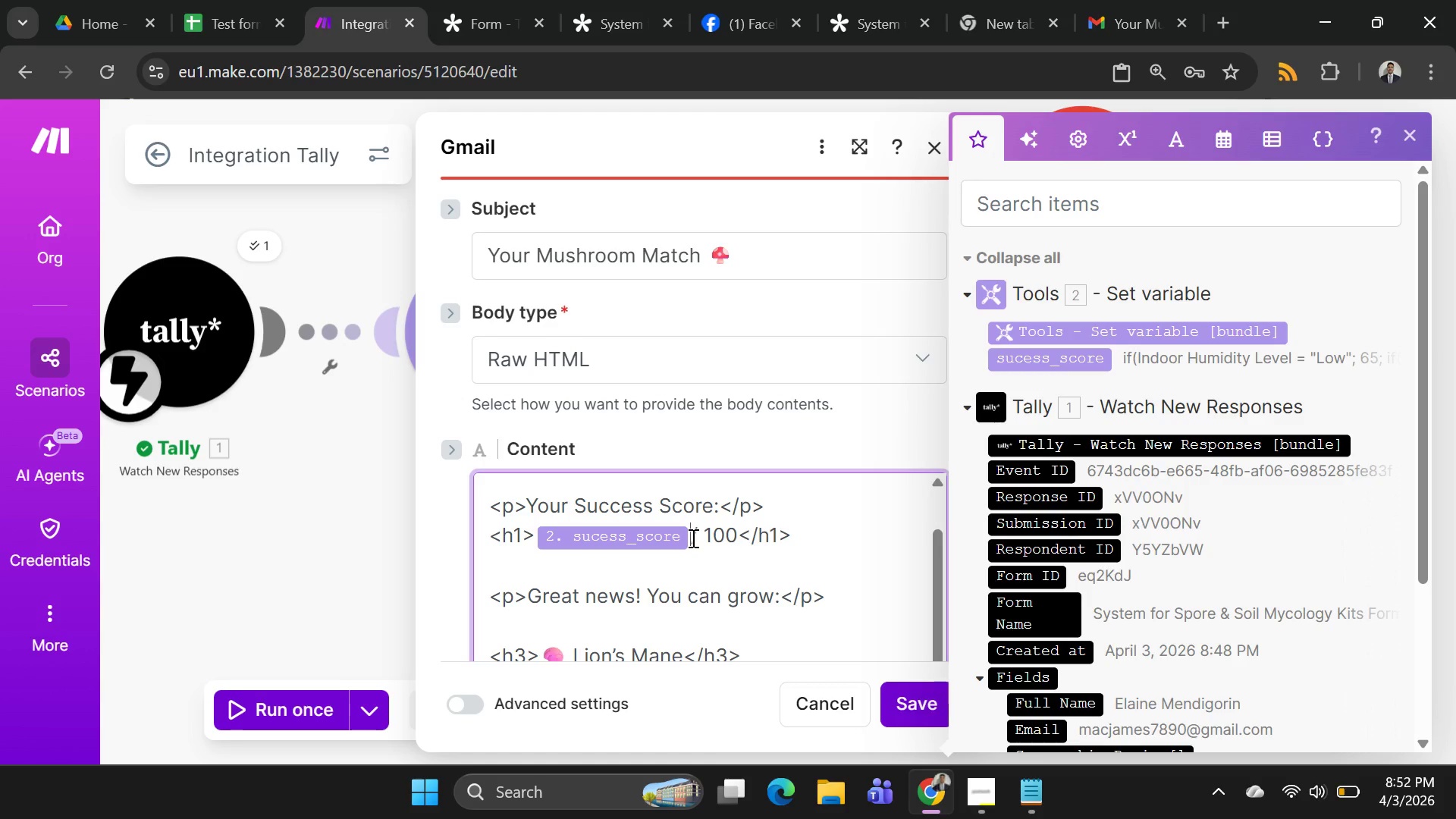 
key(Backspace)
 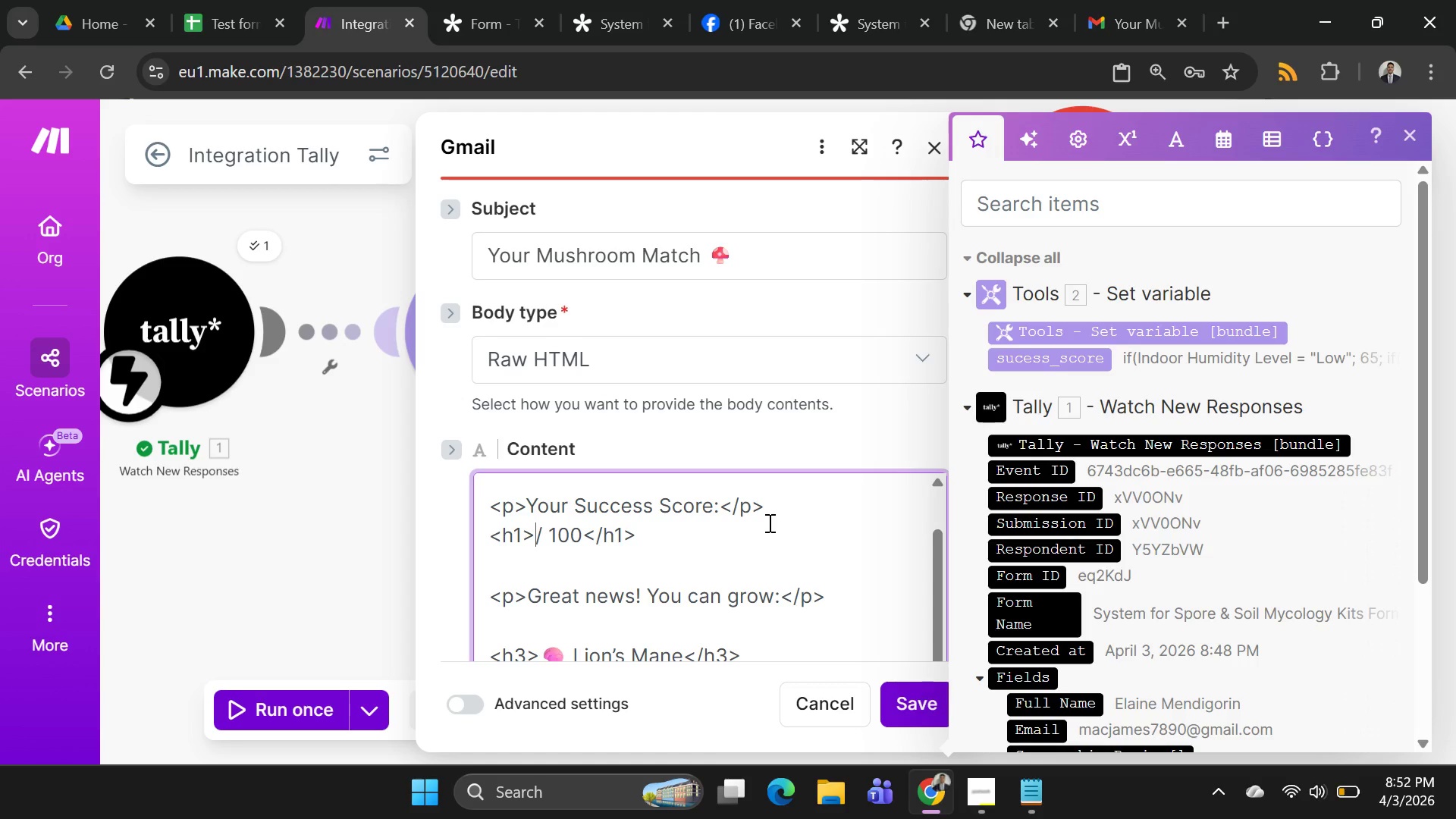 
key(Alt+AltLeft)
 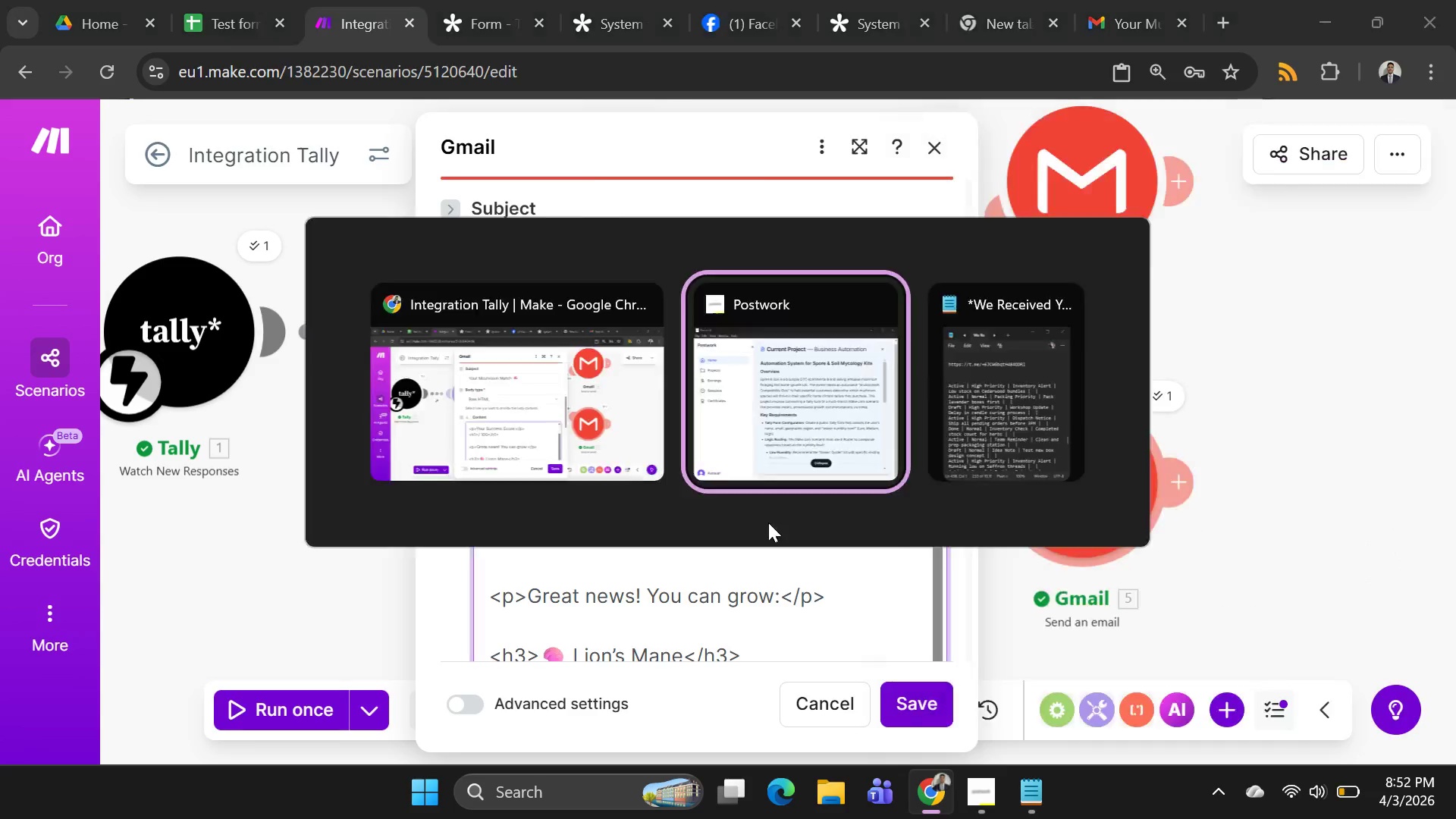 
key(Alt+Tab)